 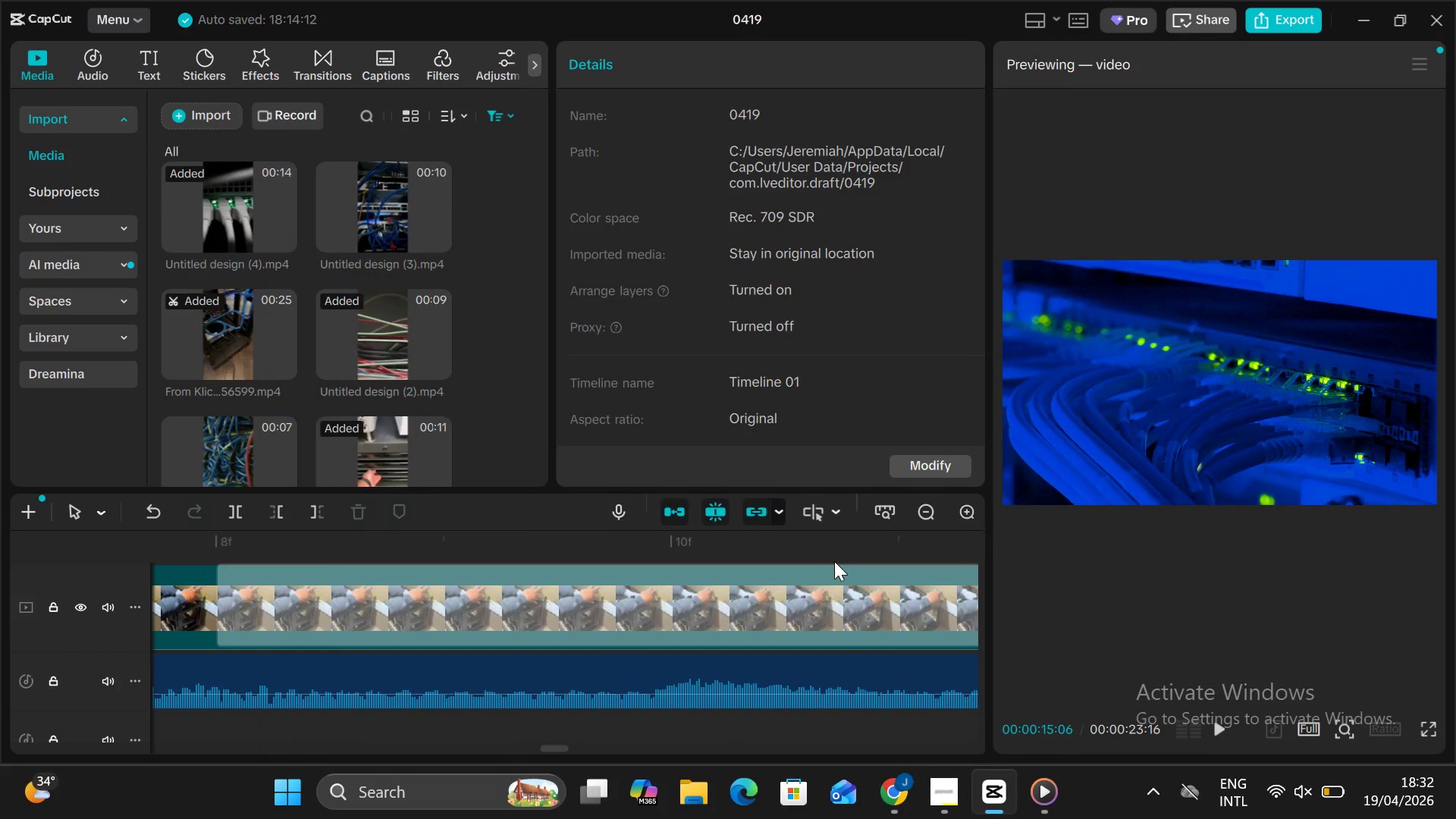 
left_click([897, 780])
 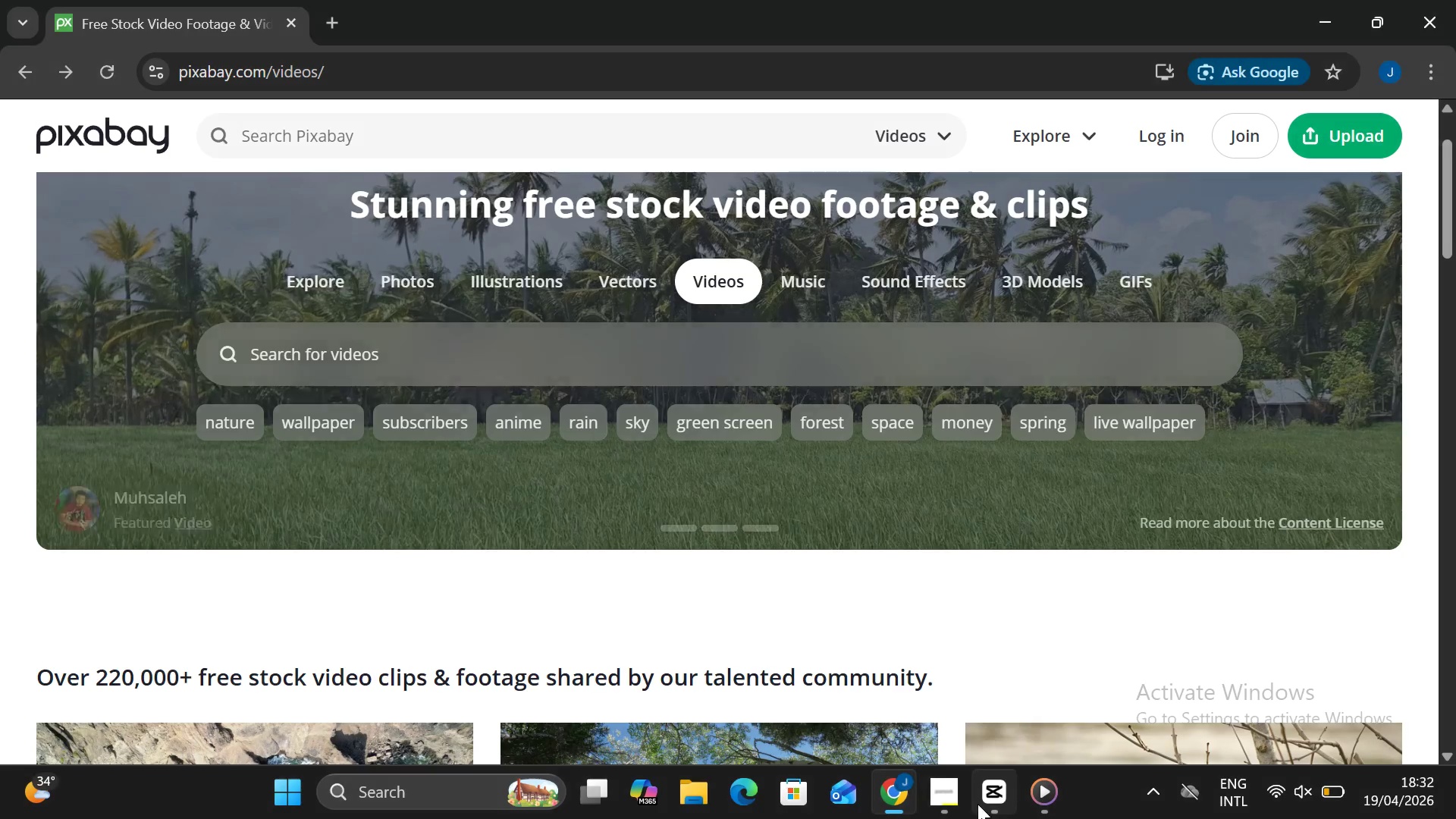 
left_click([981, 803])
 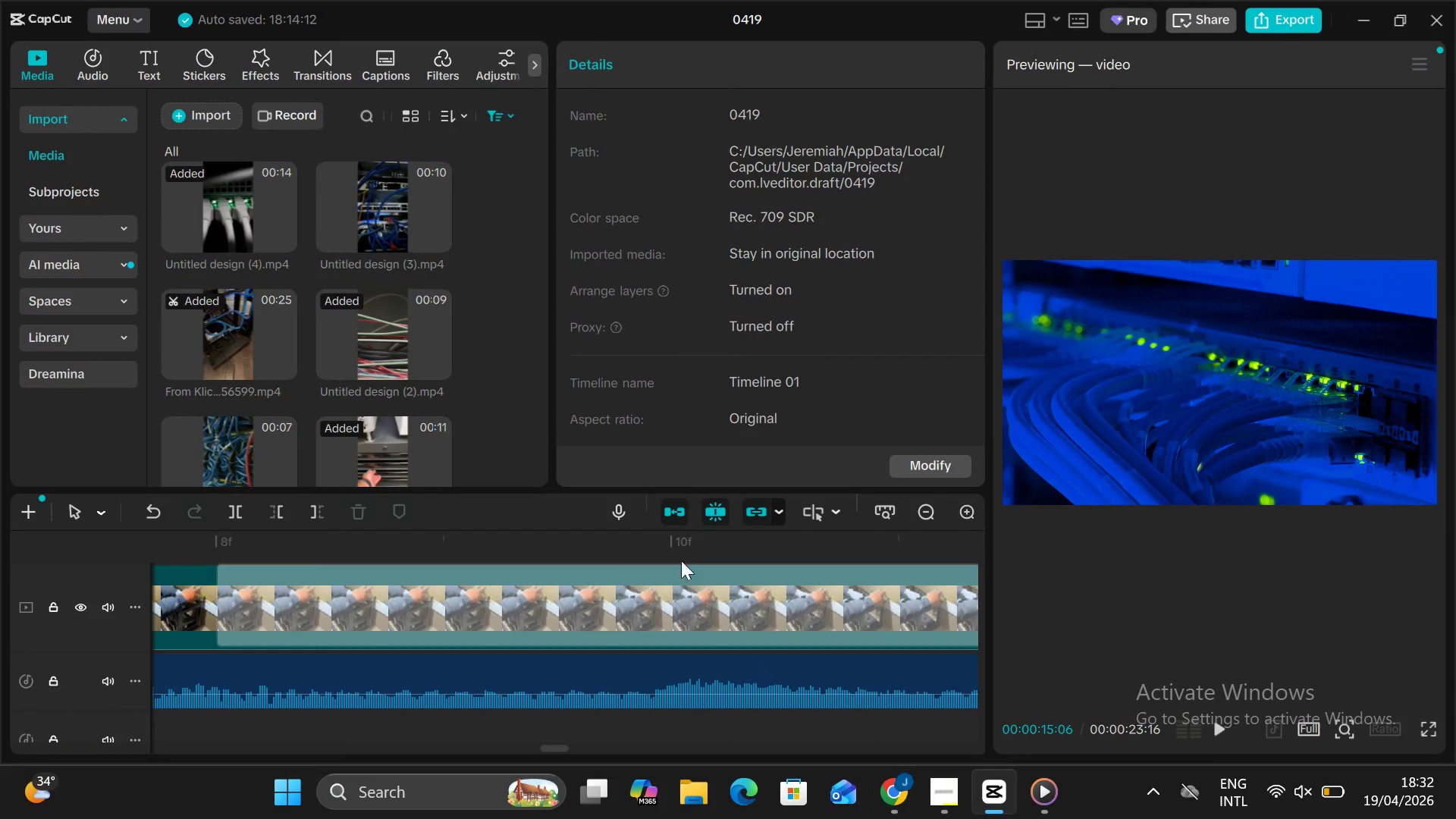 
left_click([673, 544])
 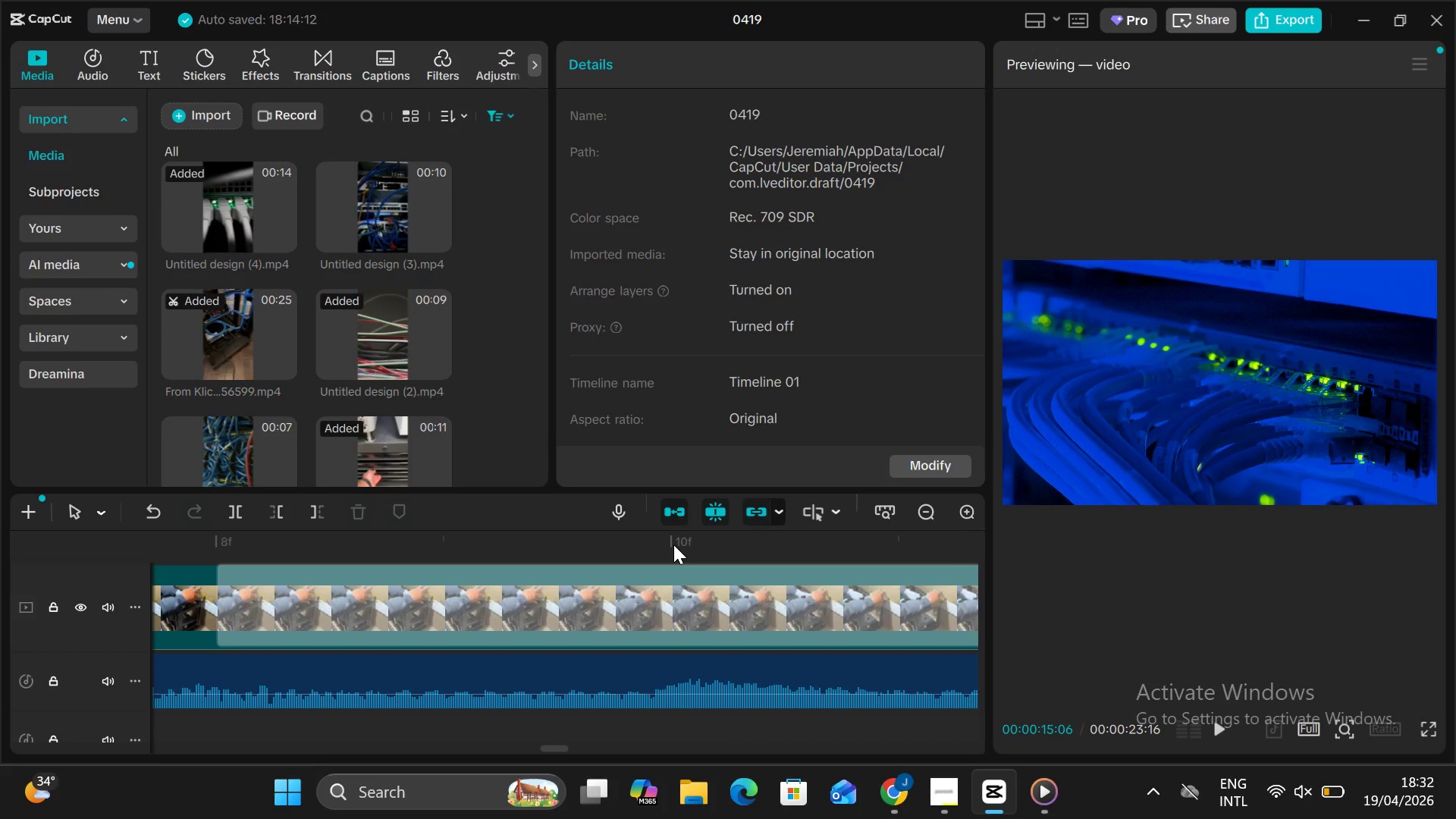 
left_click([674, 546])
 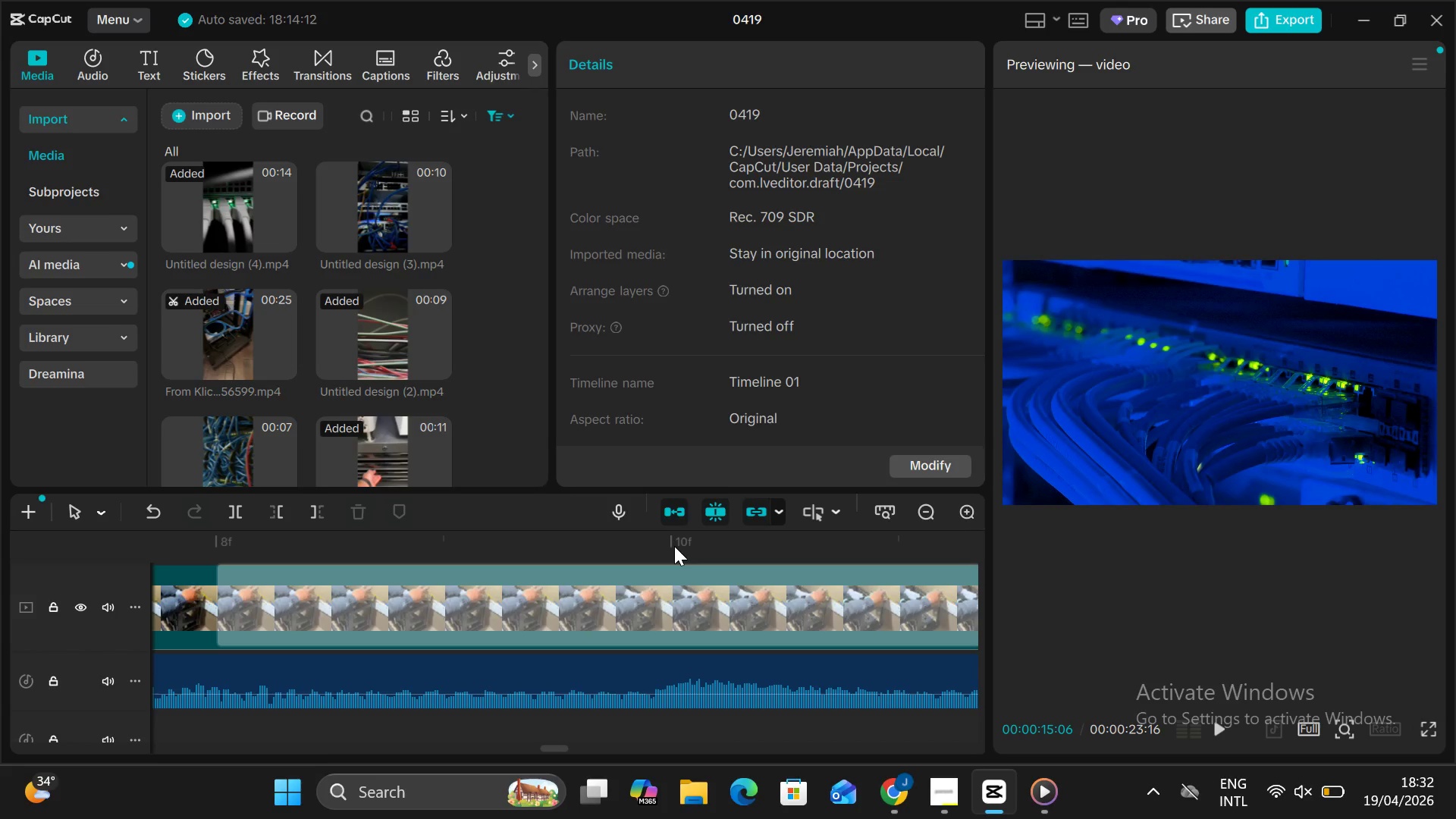 
left_click([674, 546])
 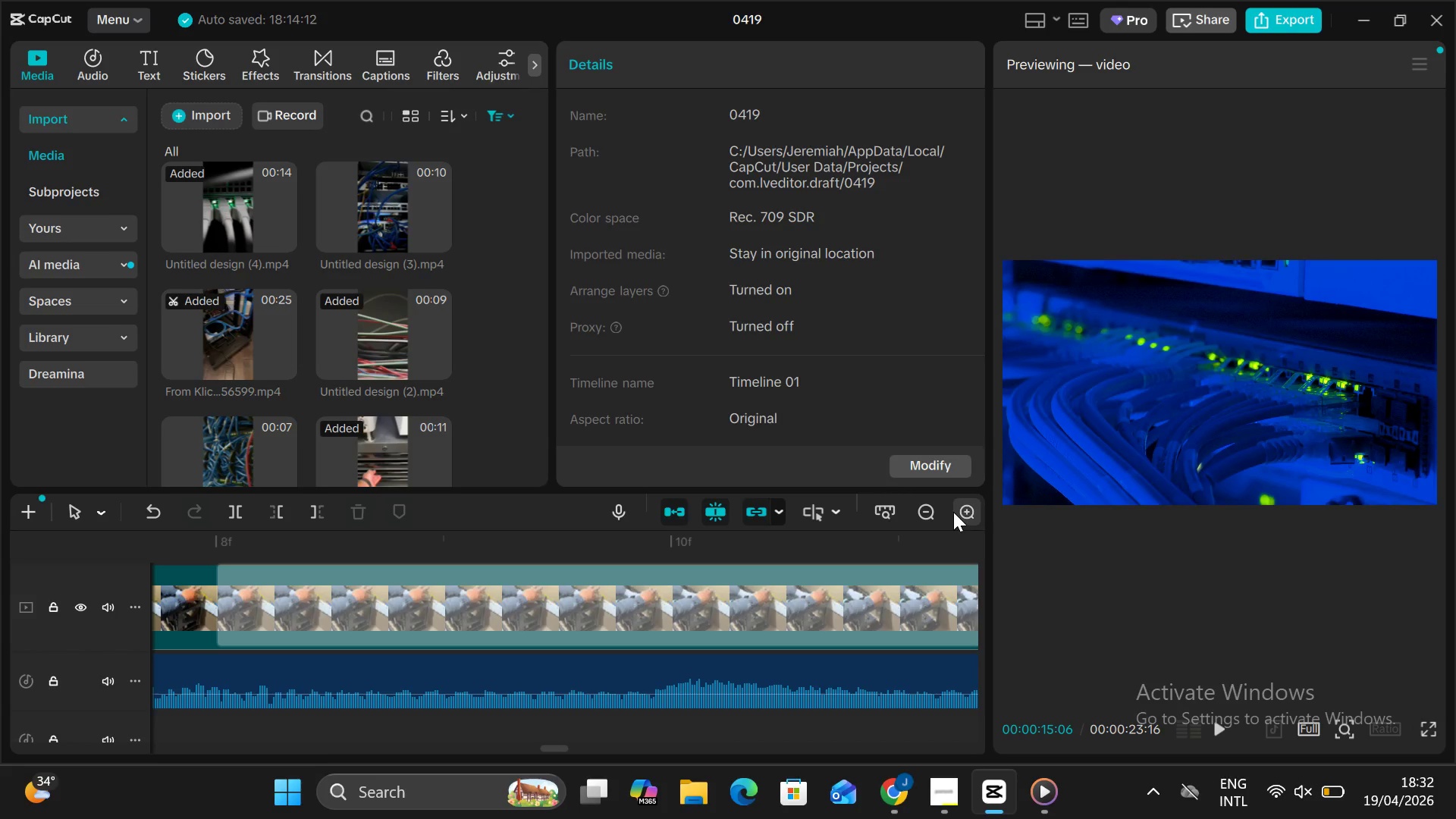 
double_click([953, 513])
 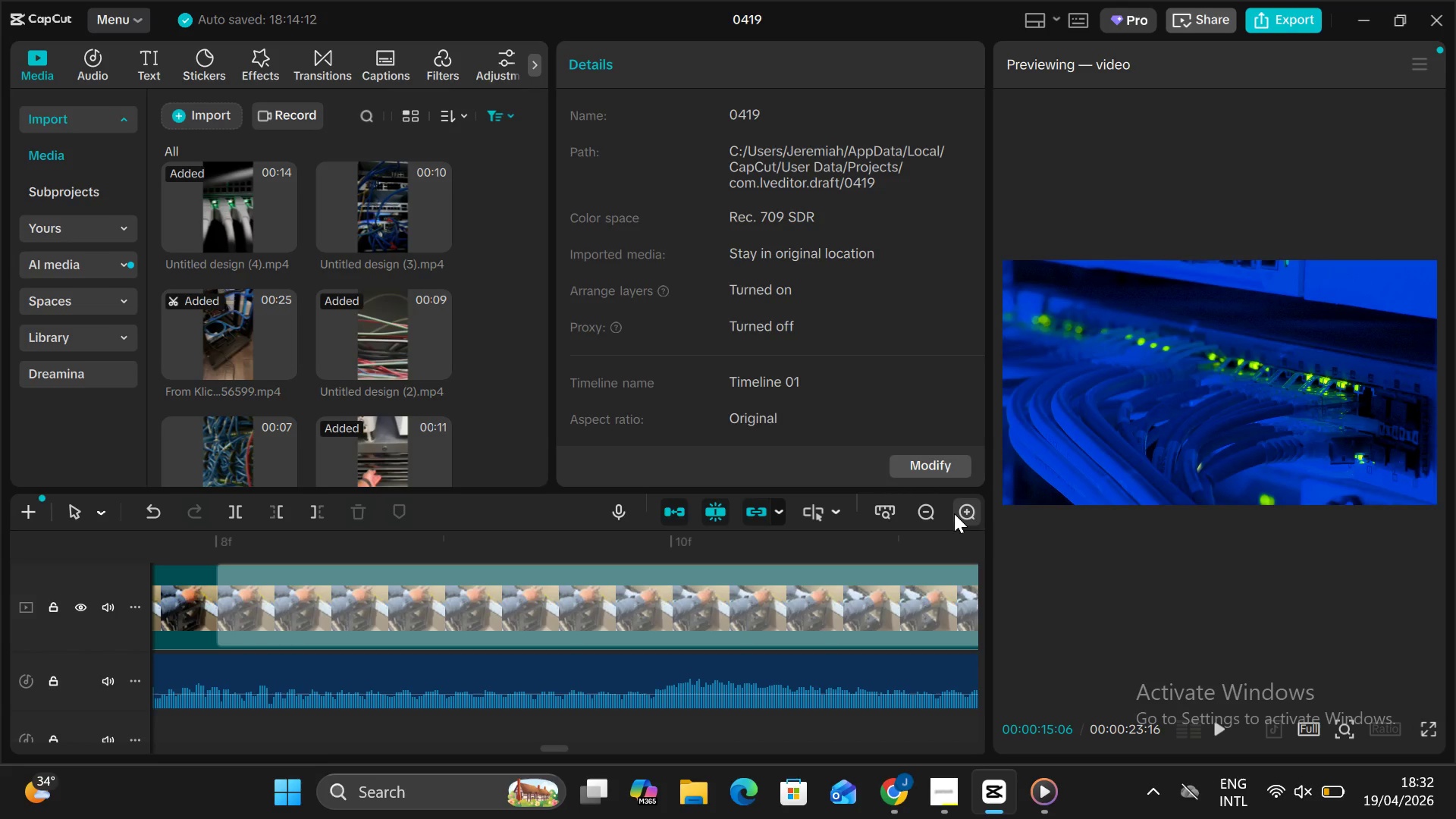 
triple_click([954, 513])
 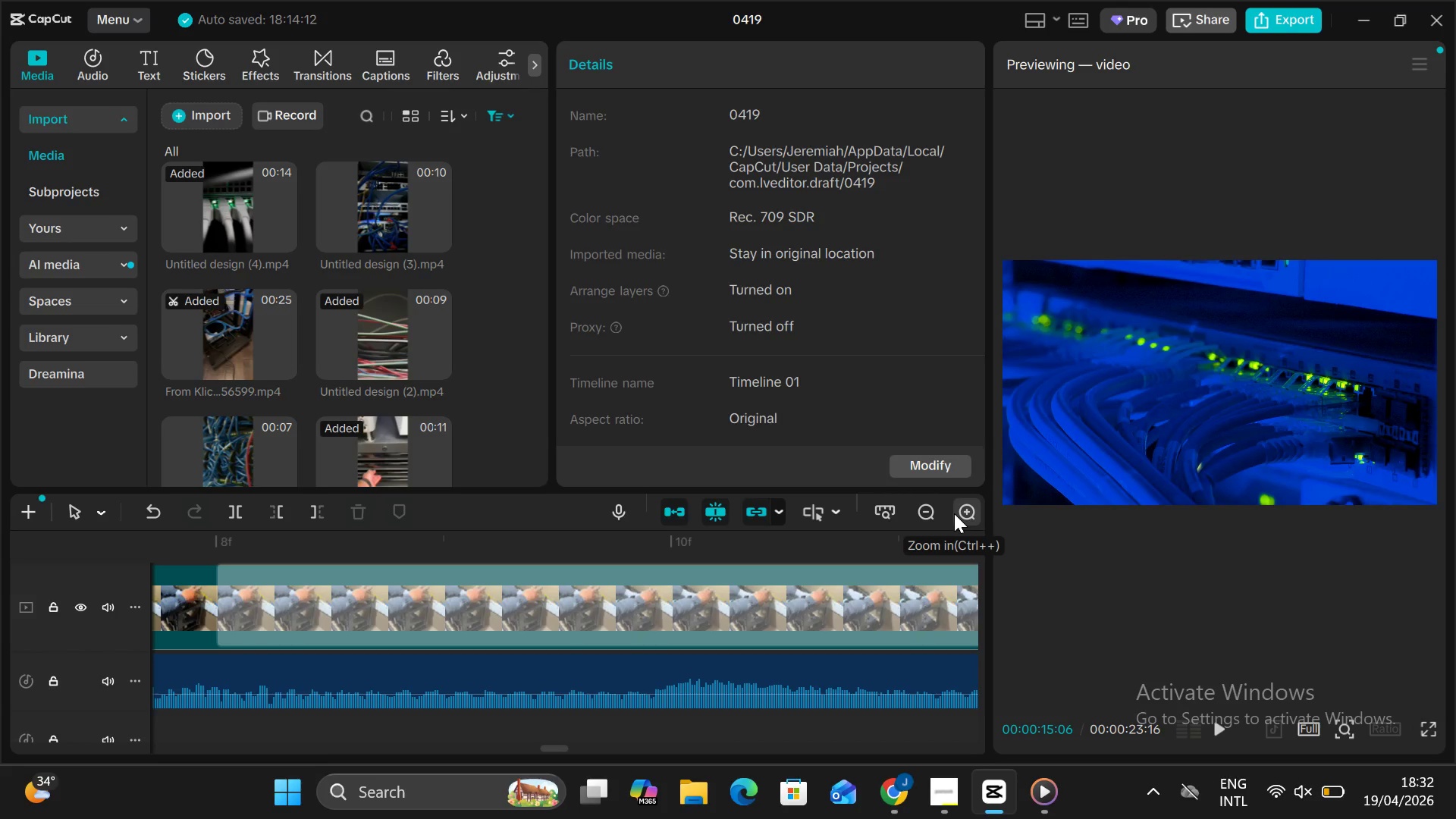 
left_click([955, 513])
 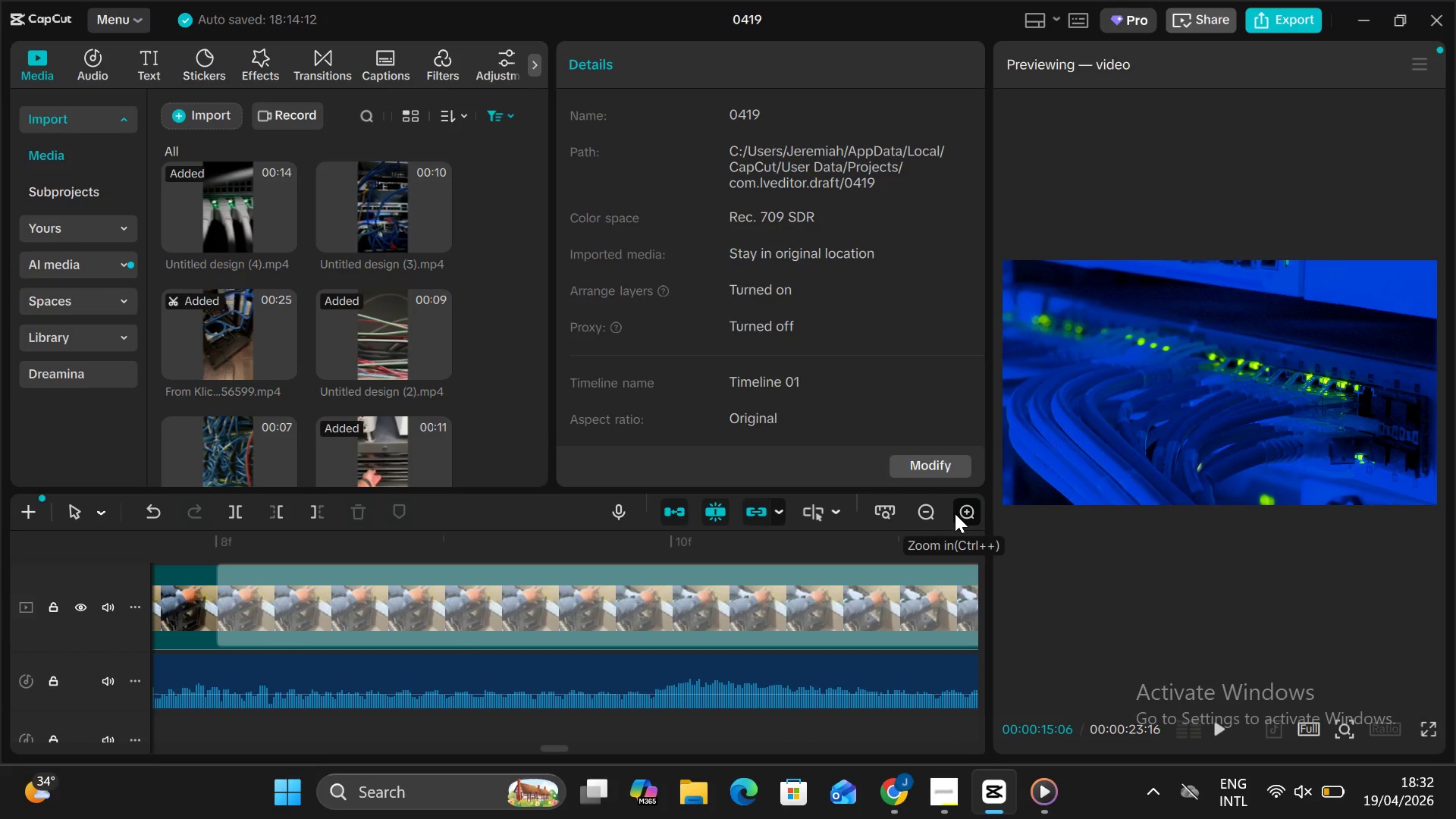 
double_click([955, 513])
 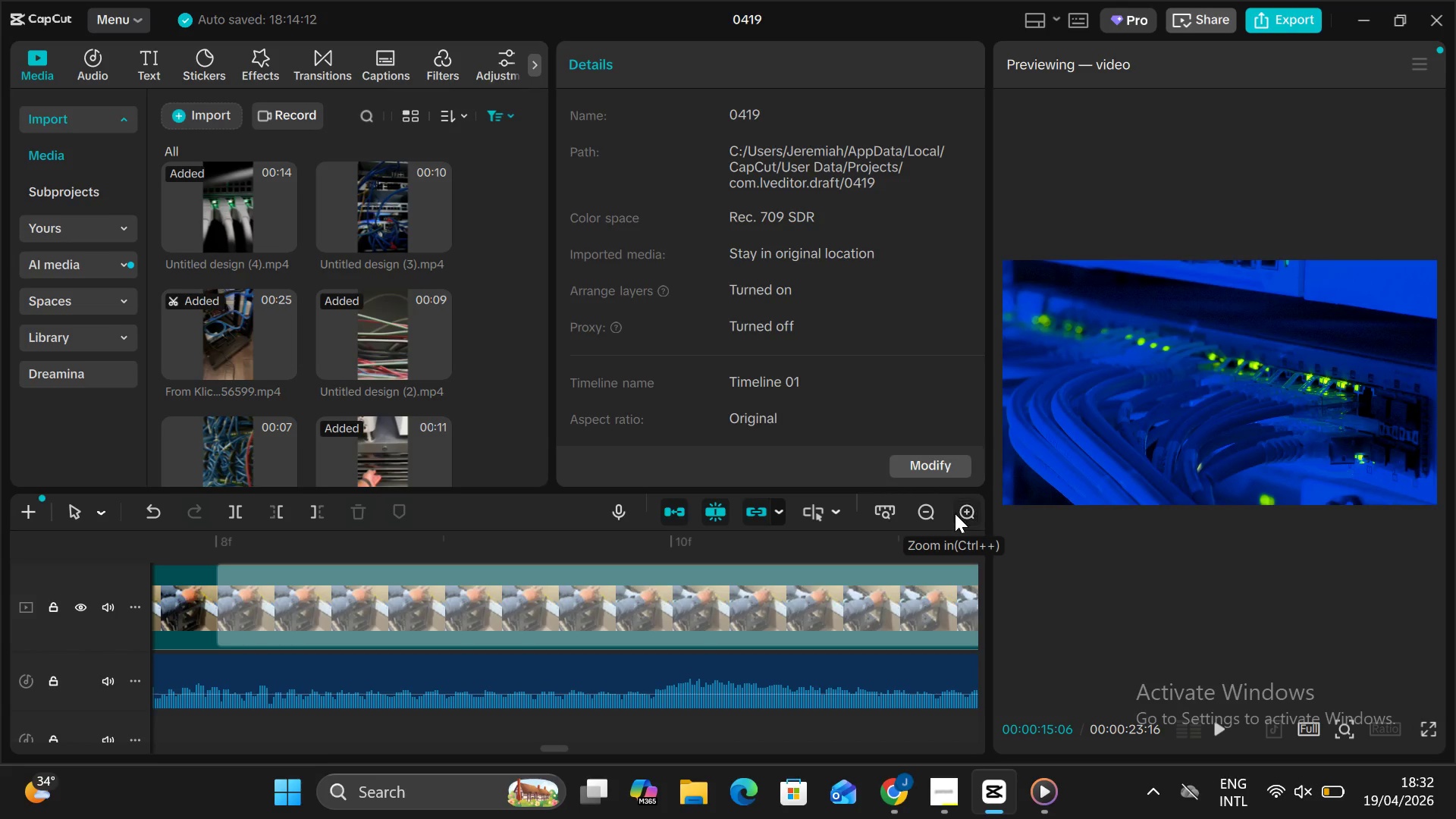 
triple_click([955, 513])
 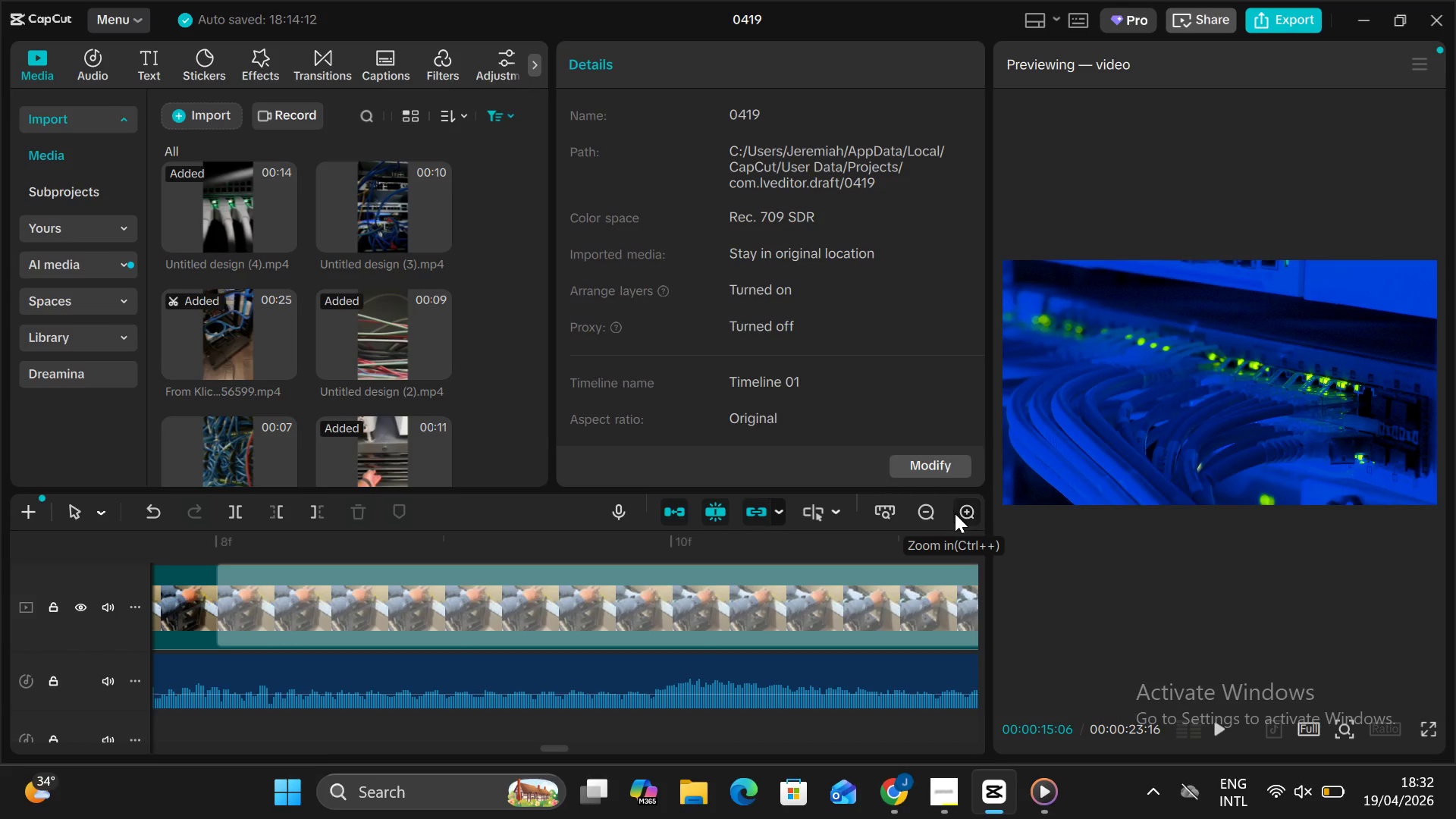 
triple_click([955, 513])
 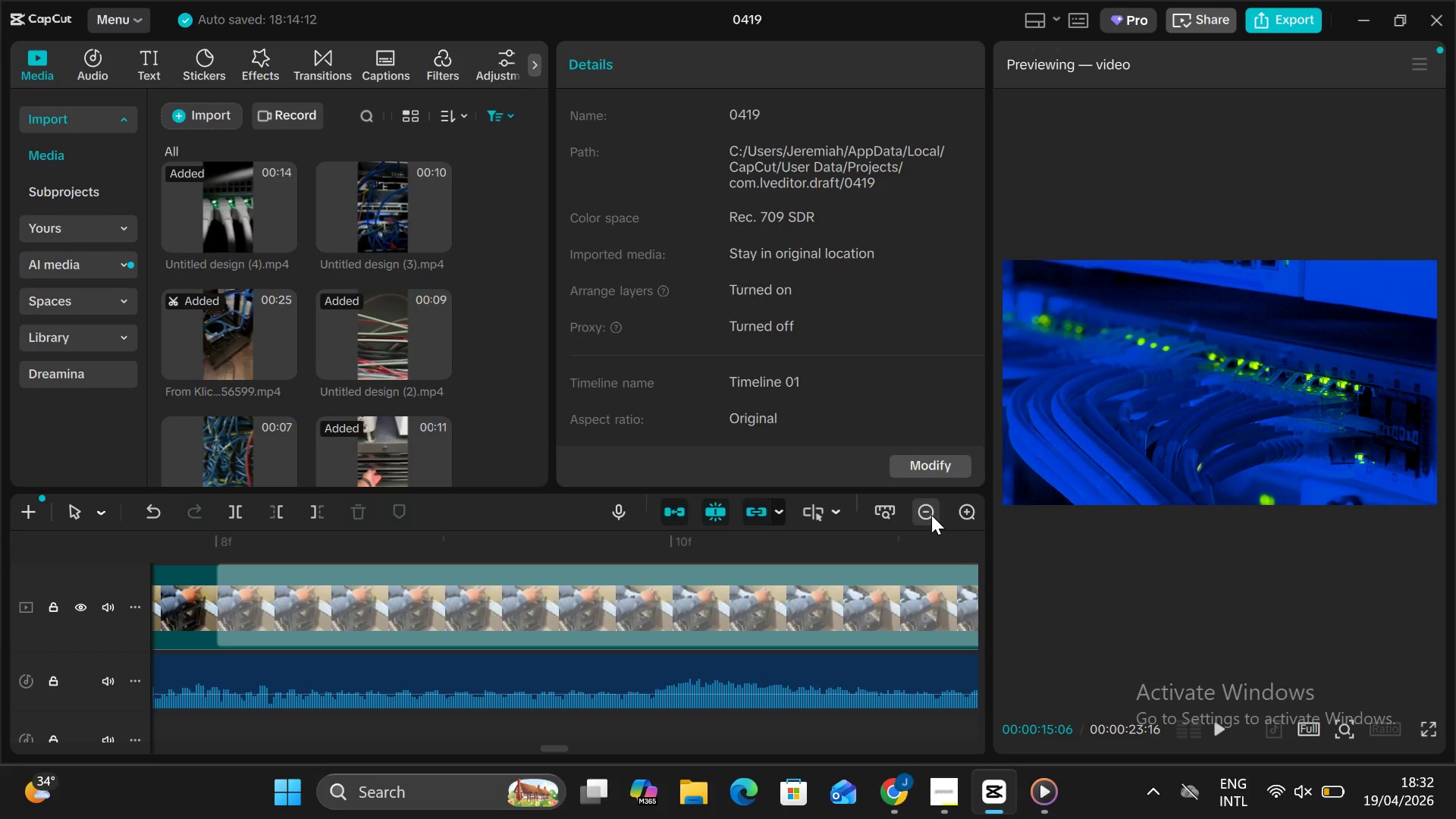 
double_click([930, 515])
 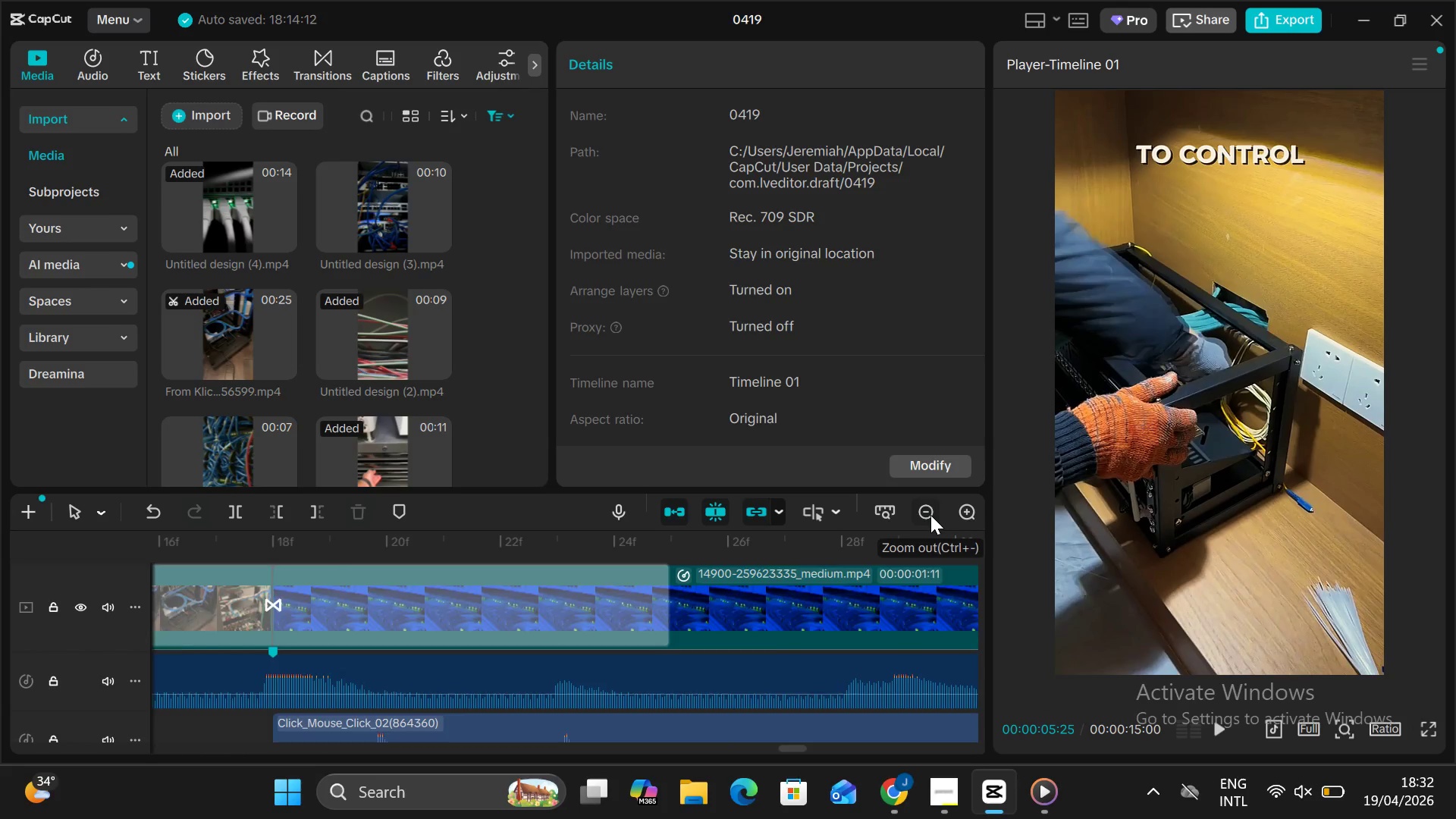 
triple_click([930, 515])
 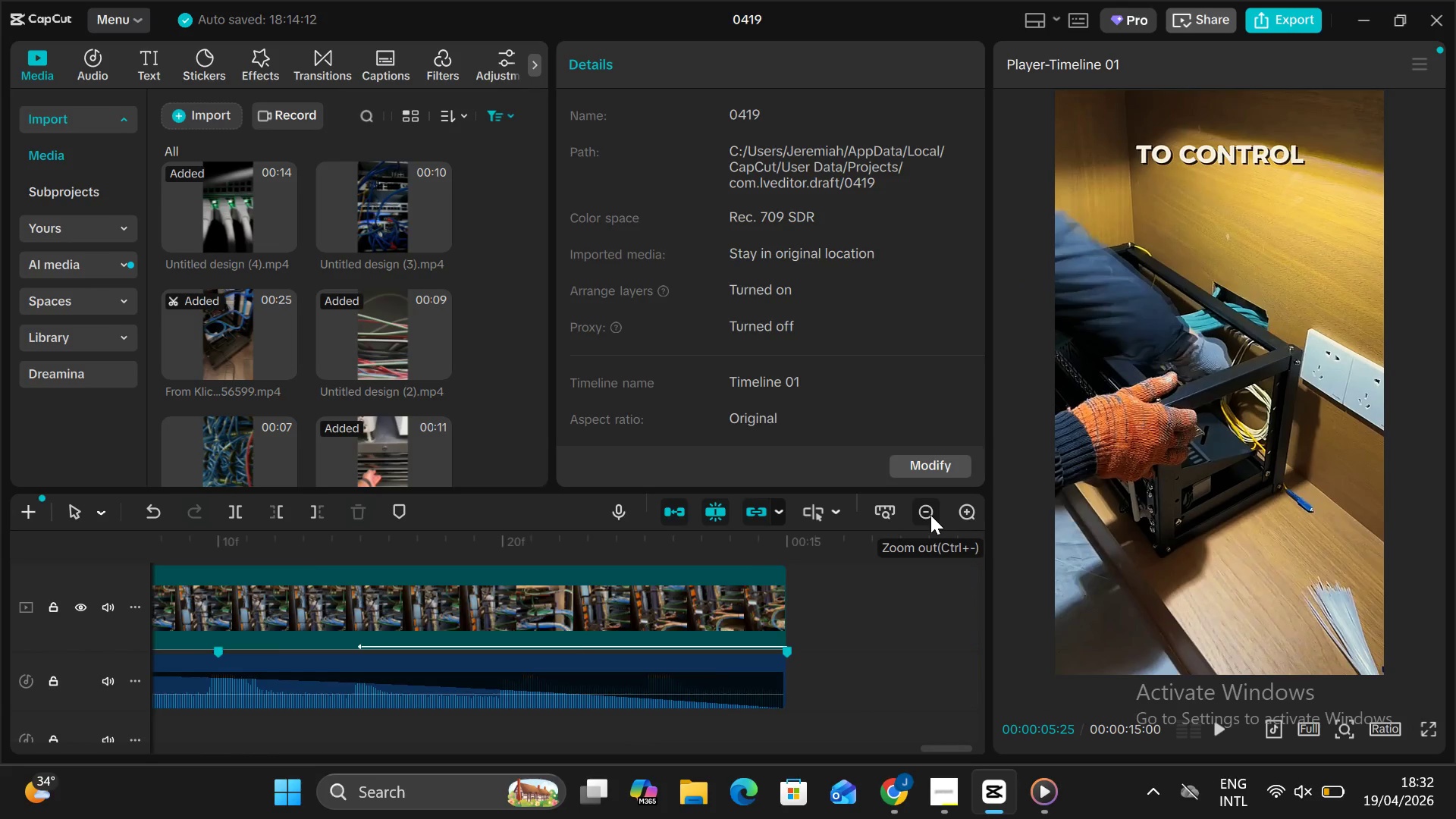 
triple_click([930, 515])
 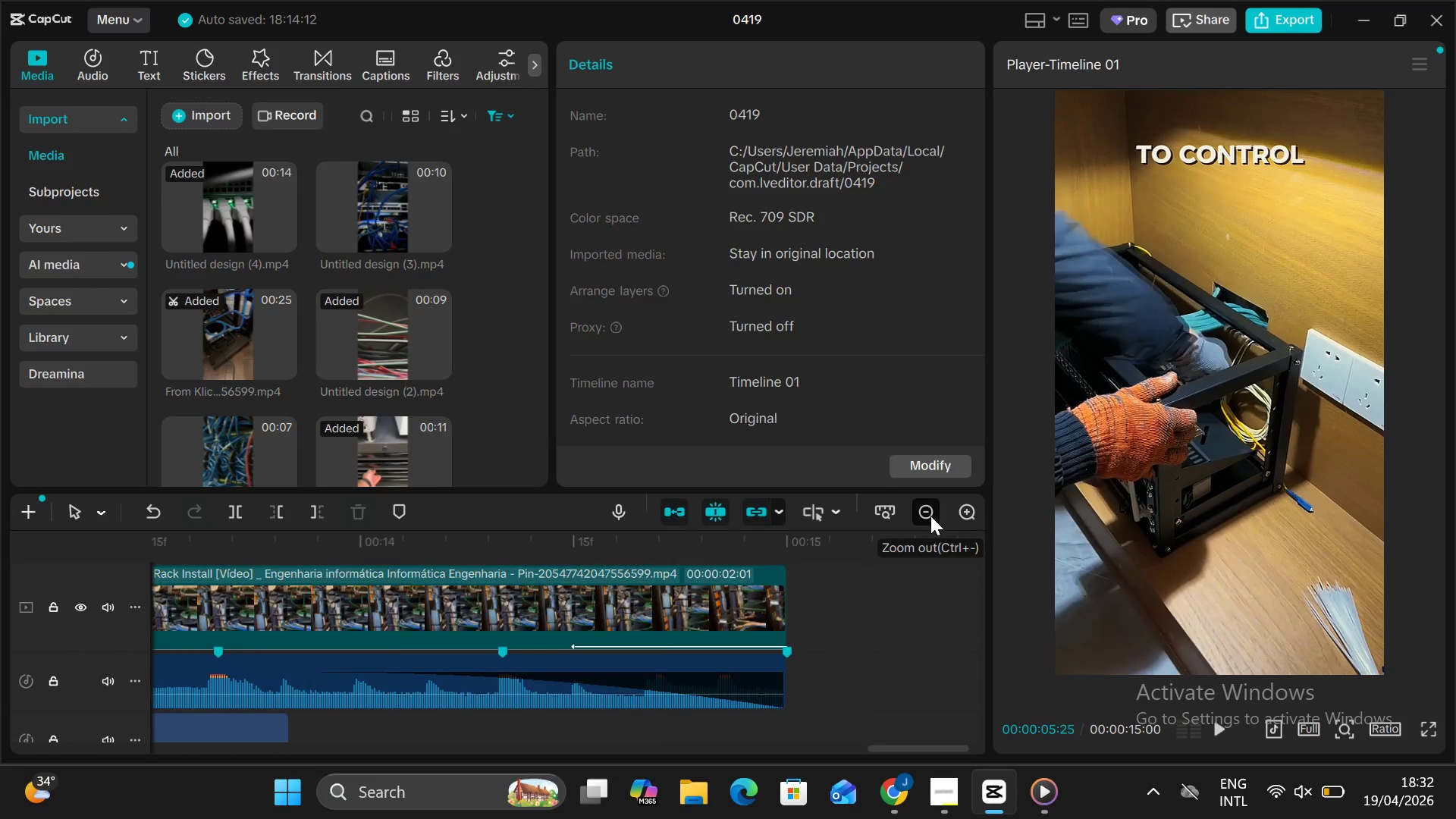 
double_click([930, 516])
 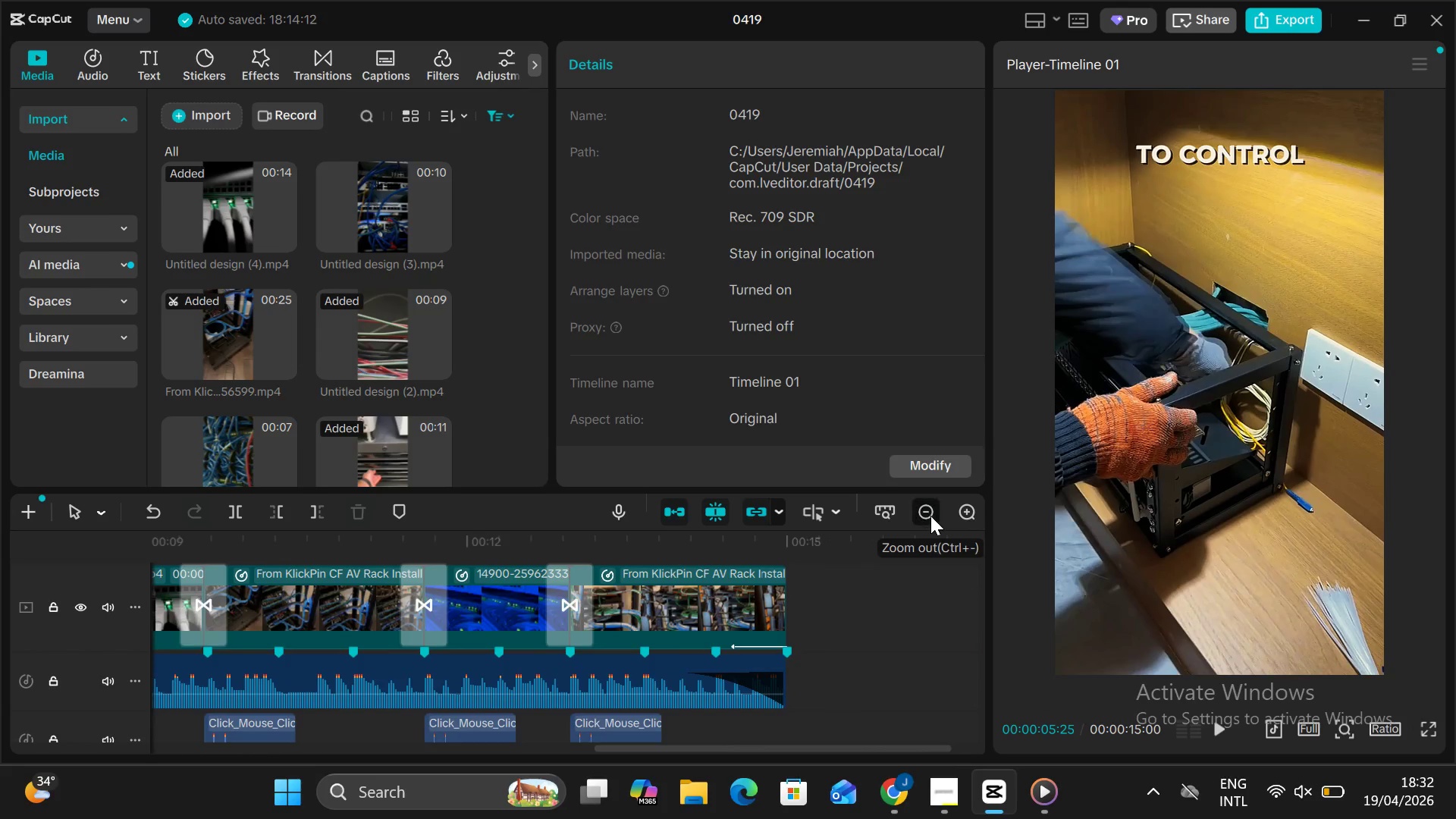 
triple_click([930, 516])
 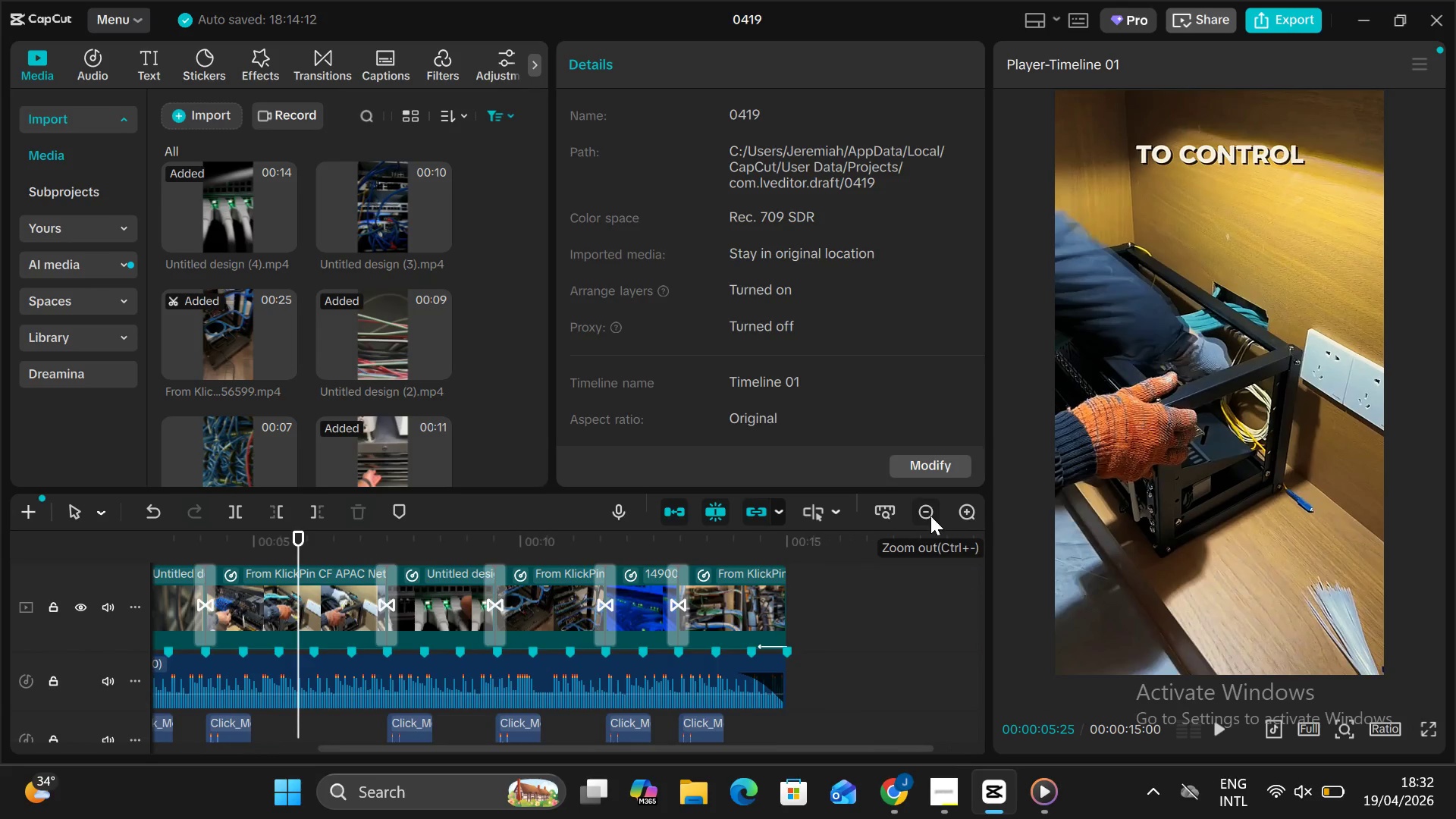 
triple_click([930, 516])
 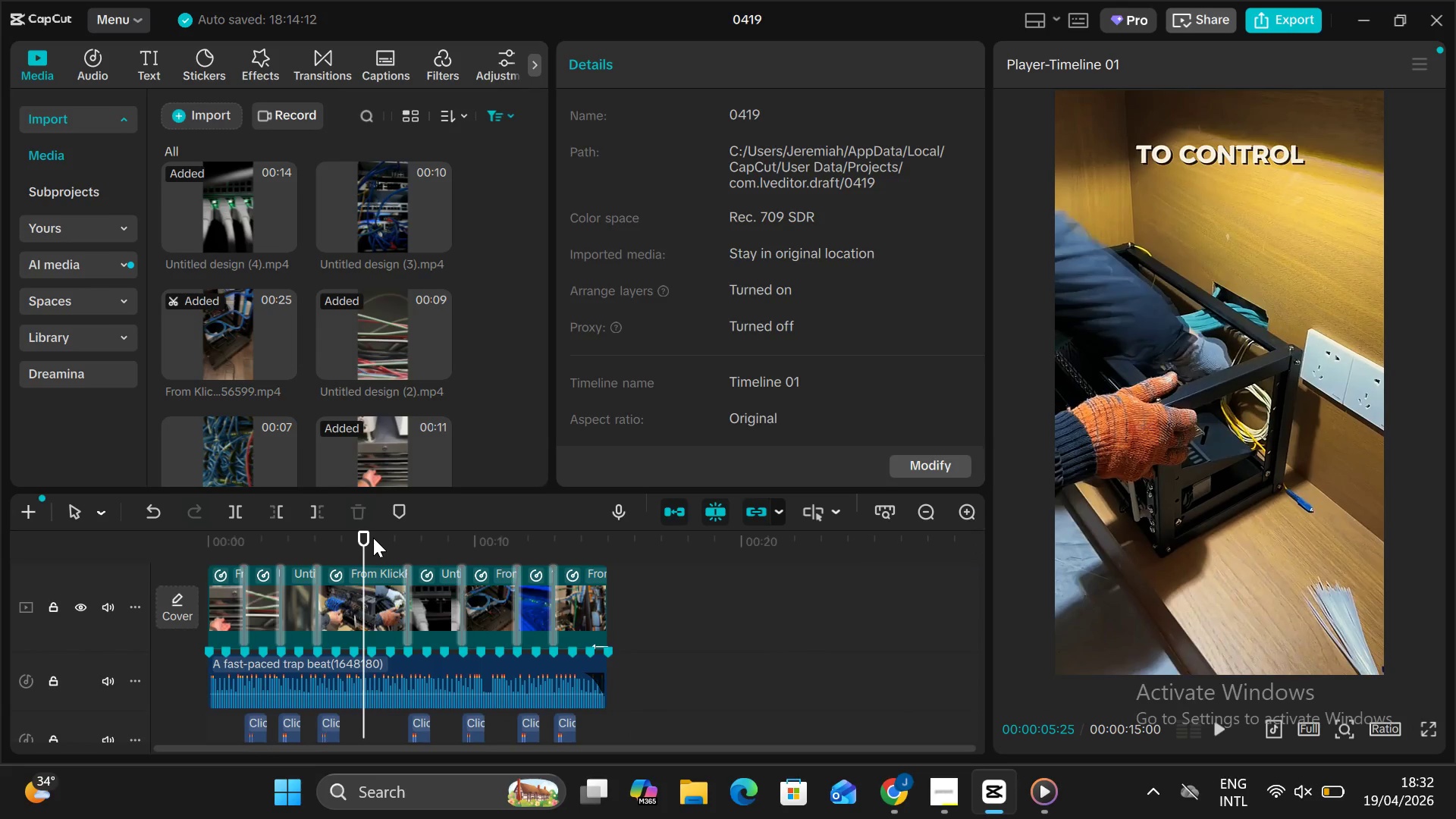 
left_click_drag(start_coordinate=[369, 538], to_coordinate=[158, 551])
 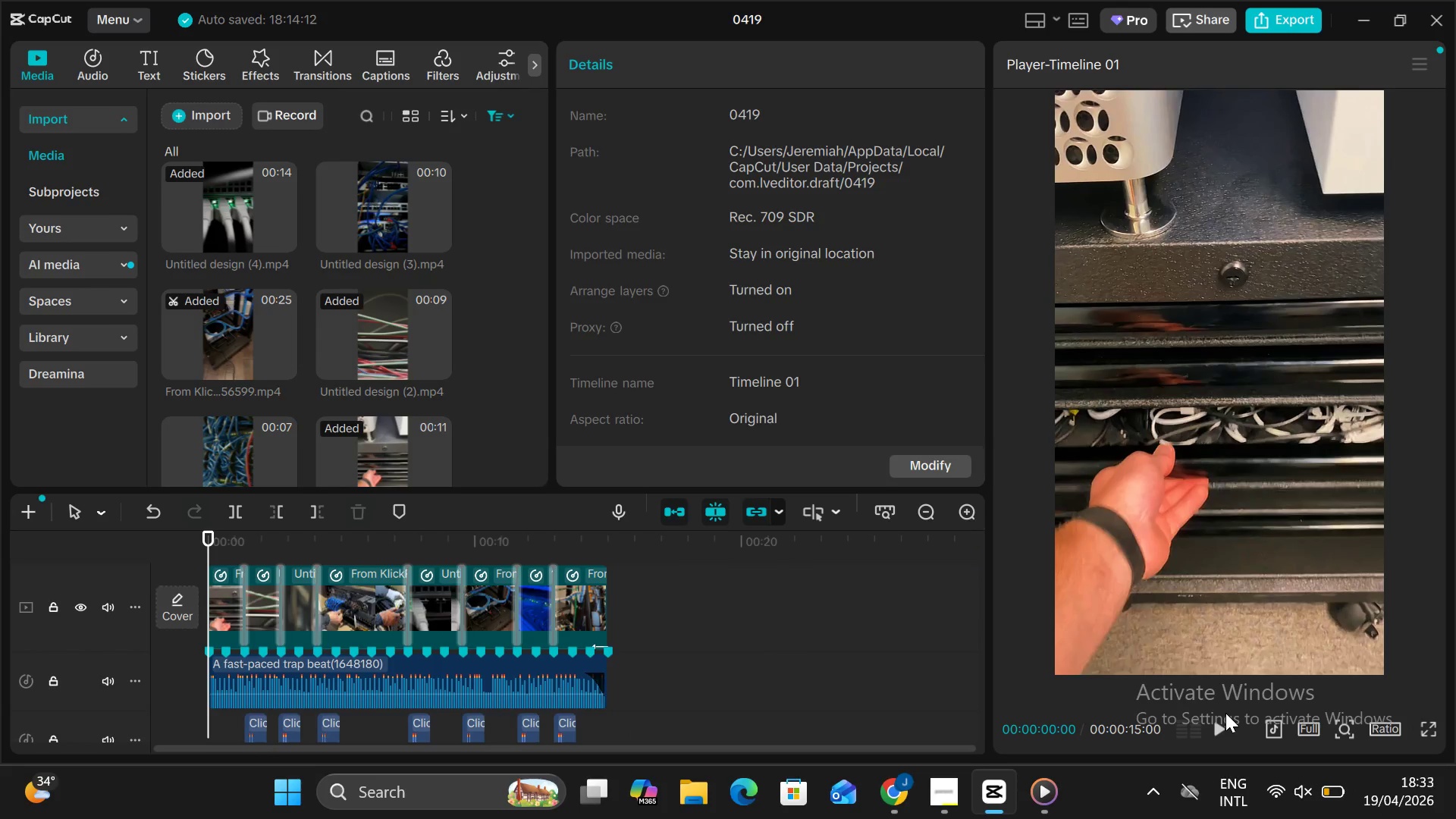 
left_click([1222, 717])
 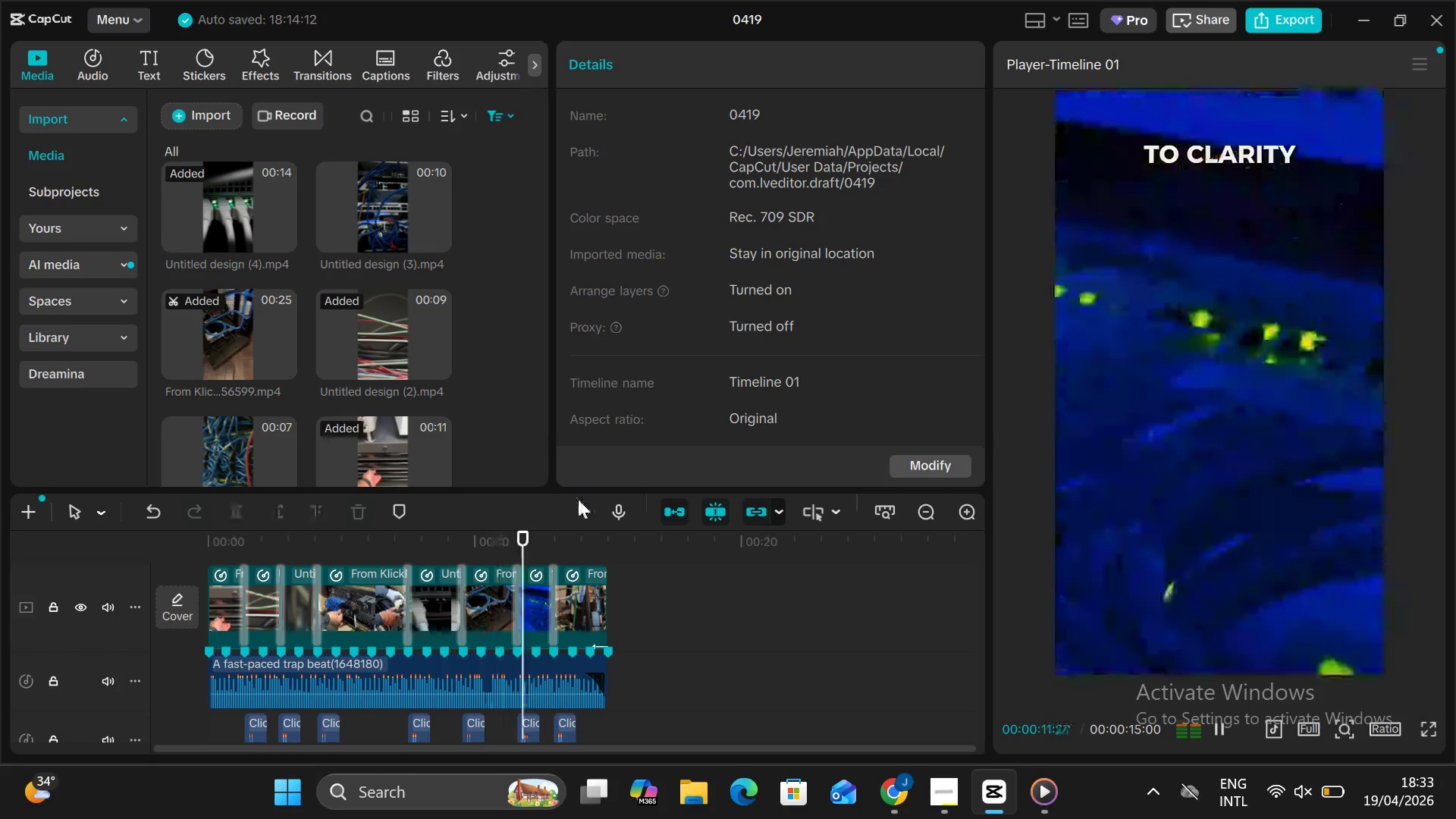 
wait(17.05)
 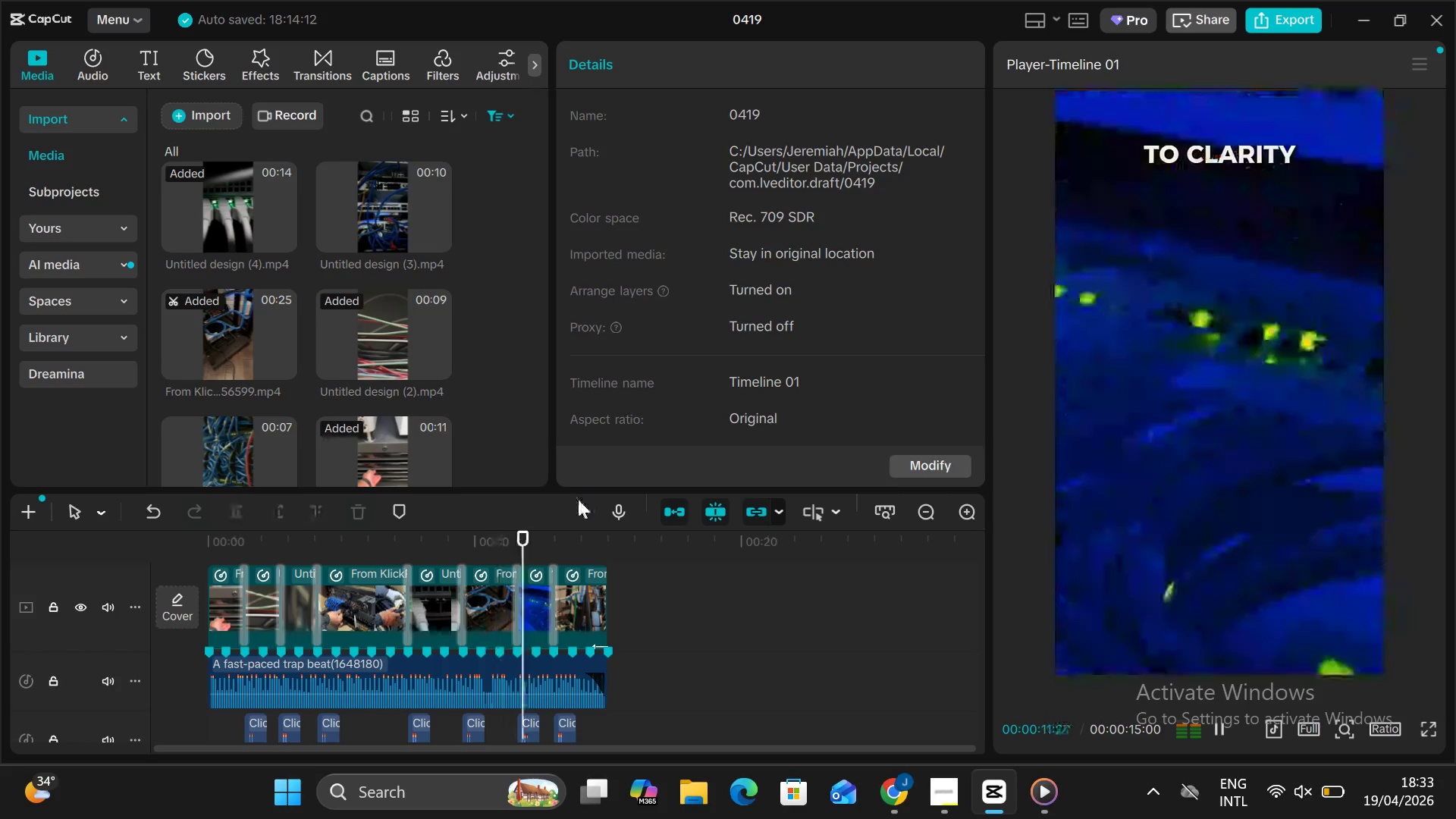 
left_click([1219, 728])
 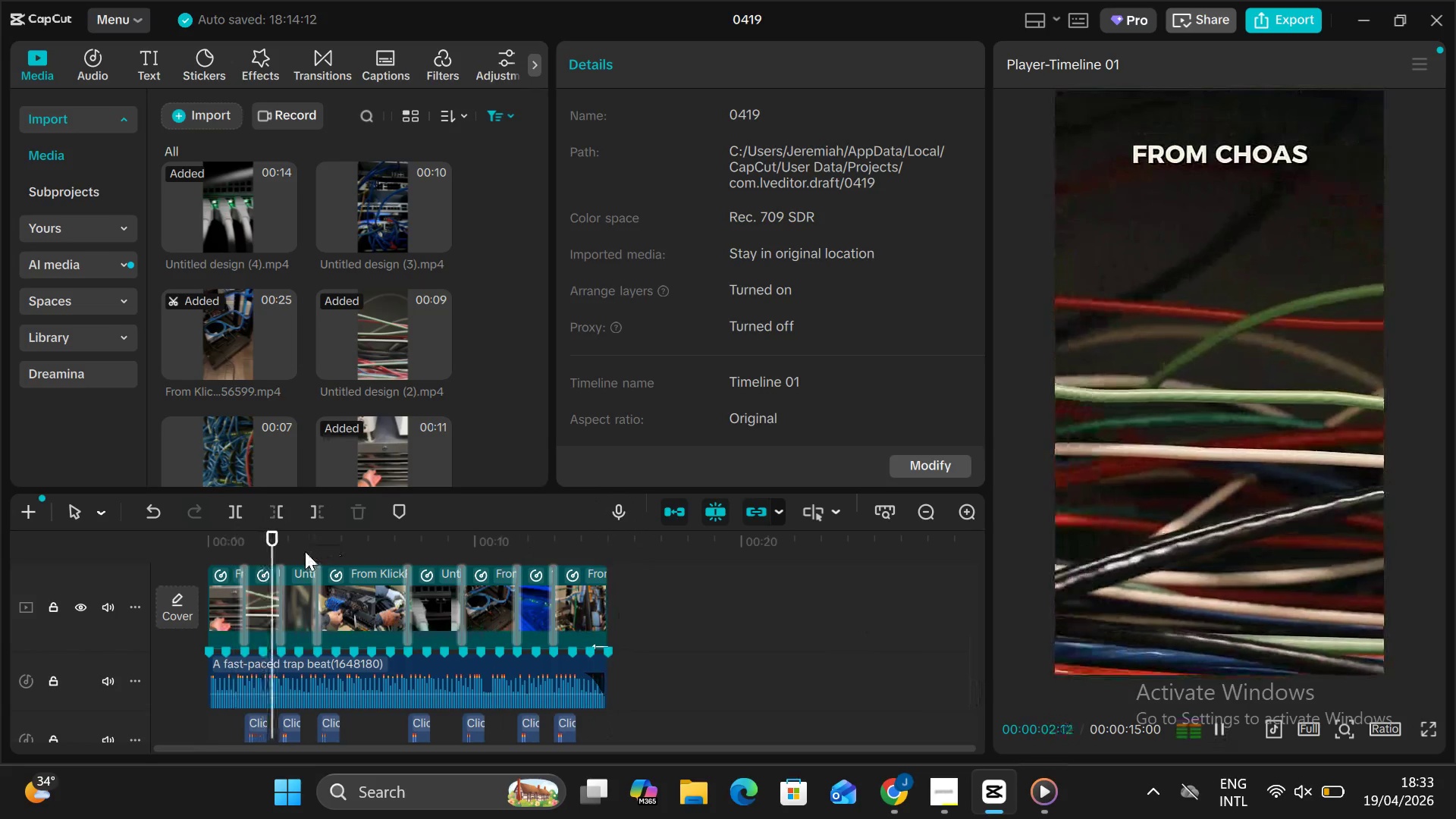 
left_click_drag(start_coordinate=[294, 544], to_coordinate=[514, 579])
 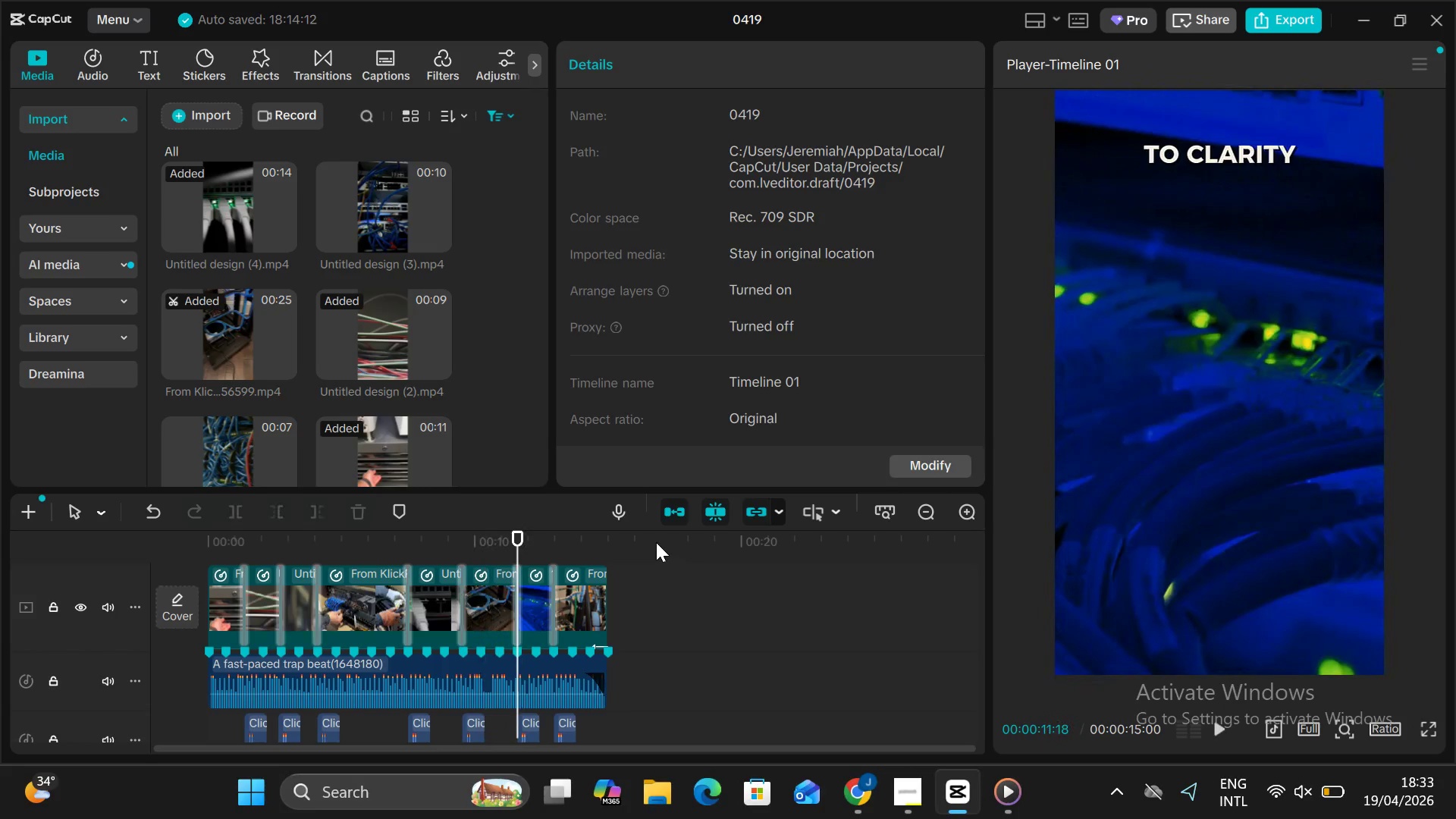 
scroll: coordinate [660, 582], scroll_direction: down, amount: 7.0
 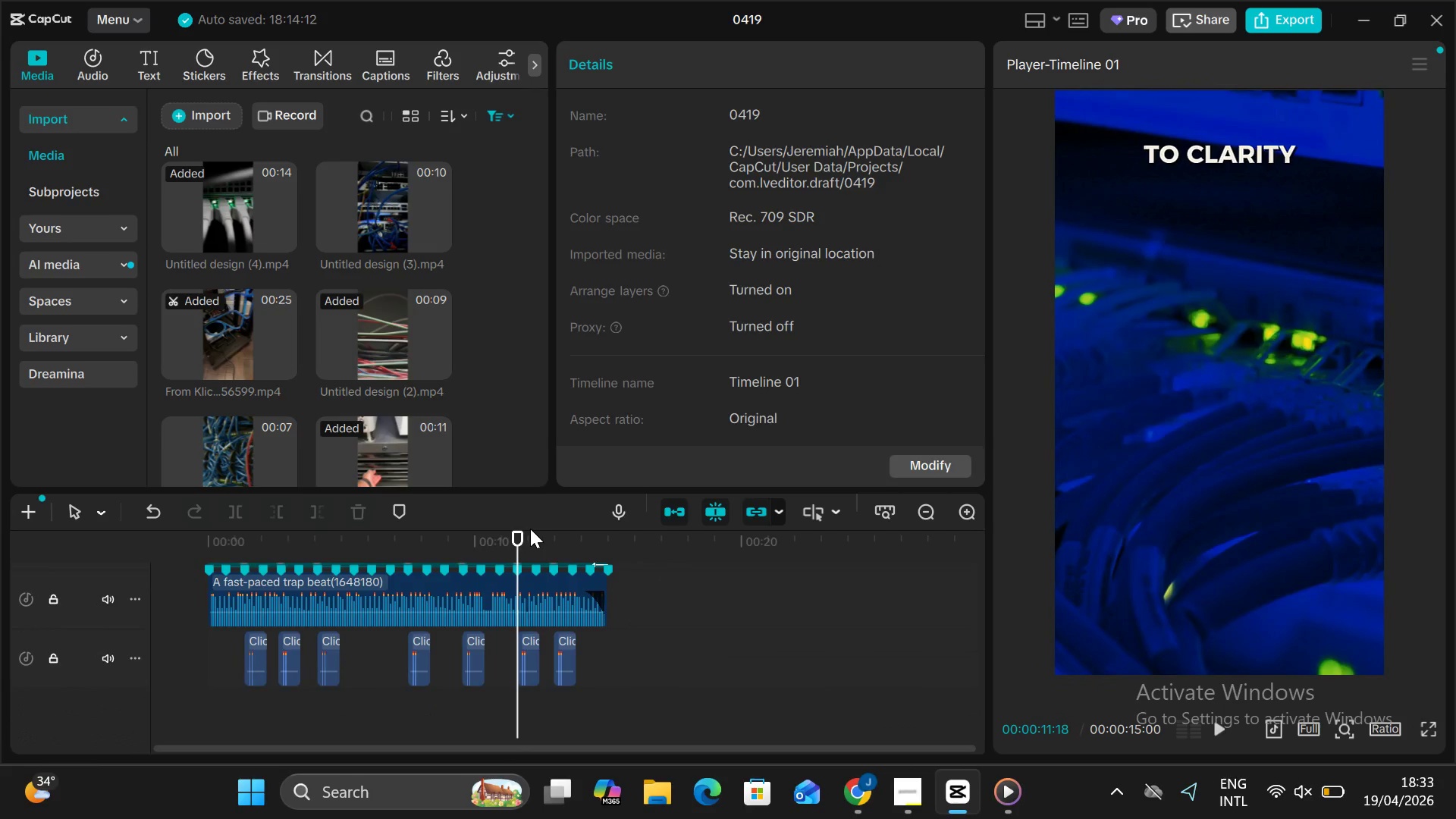 
left_click_drag(start_coordinate=[529, 536], to_coordinate=[0, 554])
 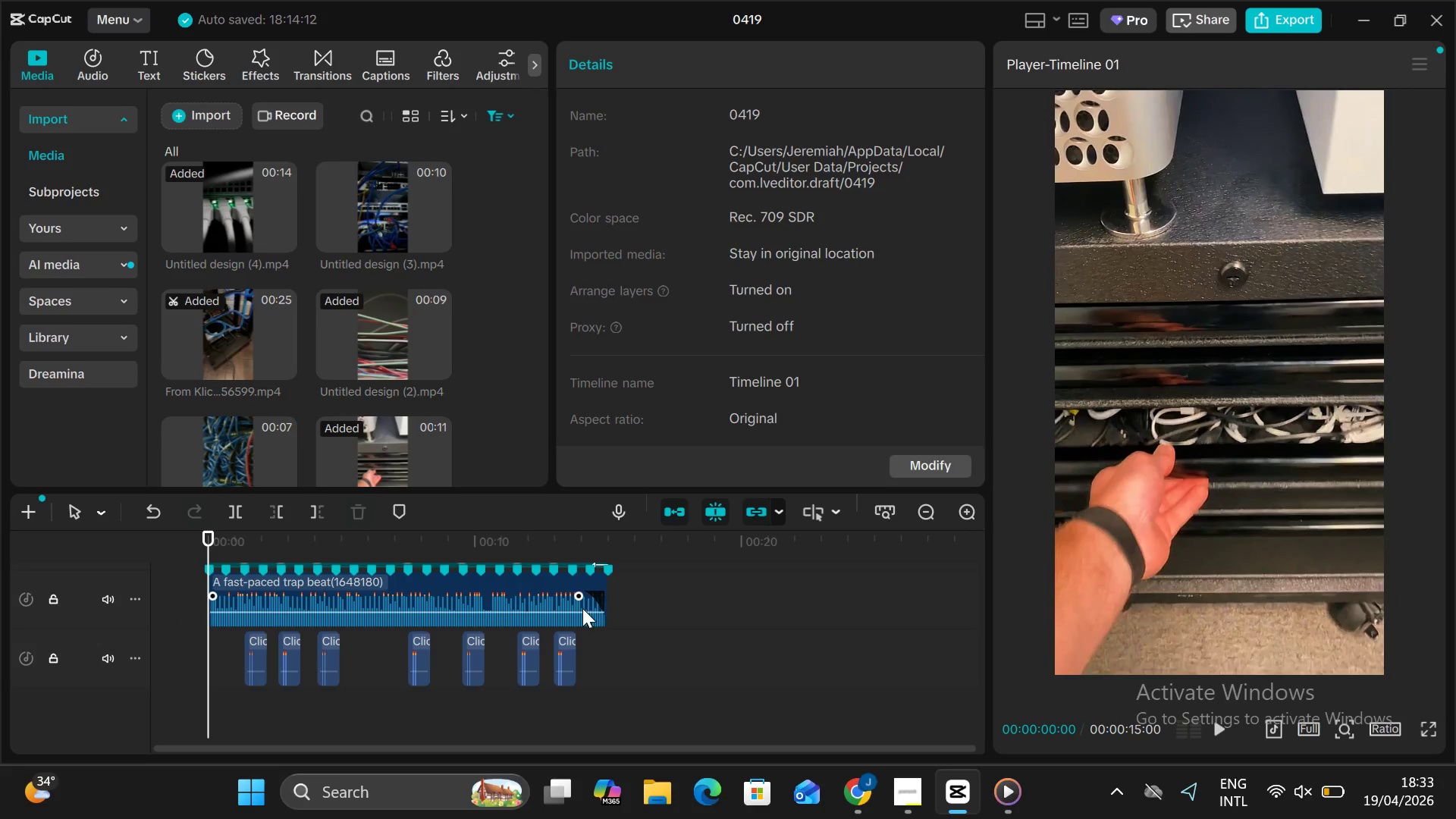 
scroll: coordinate [571, 574], scroll_direction: up, amount: 5.0
 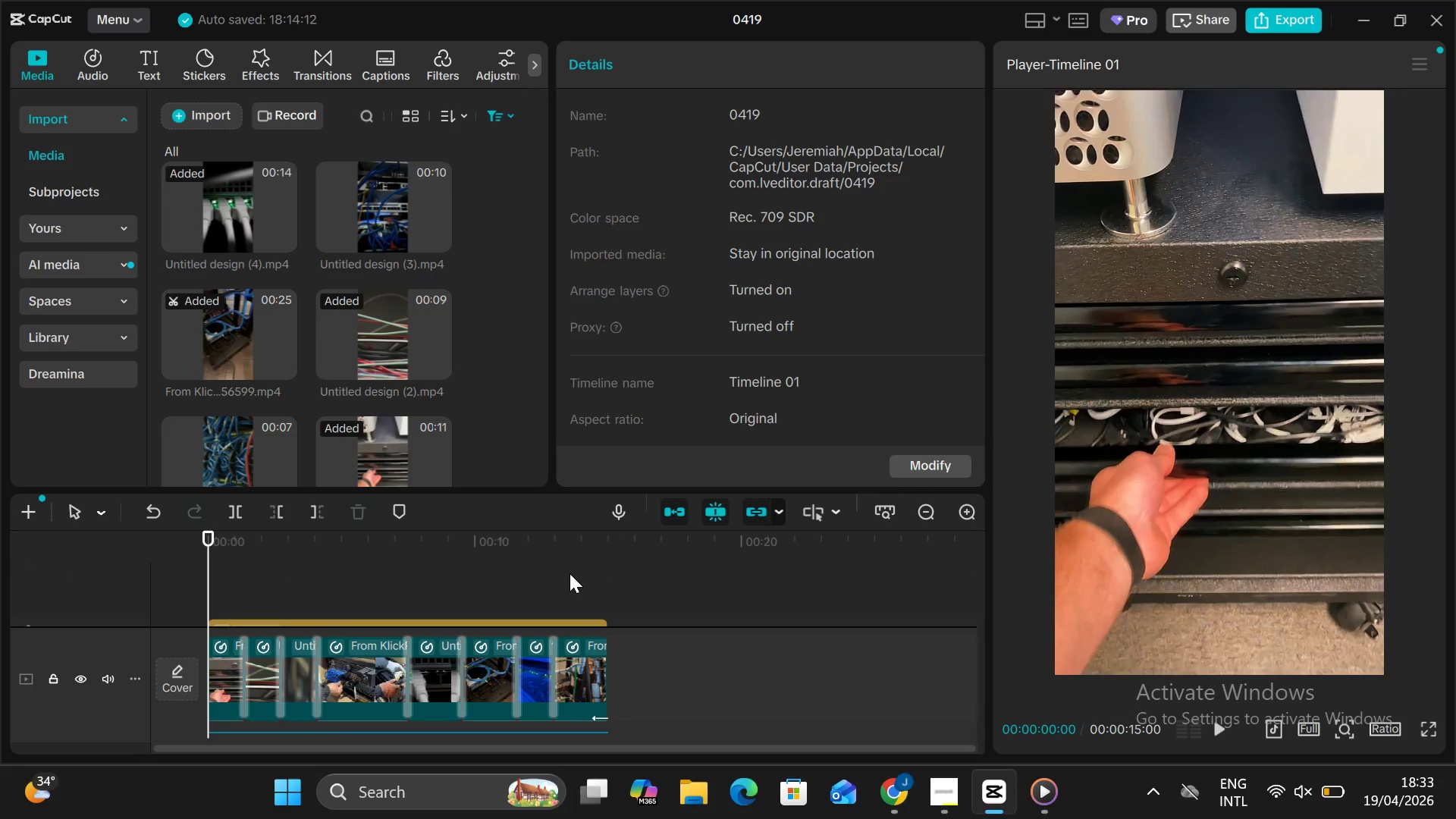 
scroll: coordinate [570, 573], scroll_direction: none, amount: 0.0
 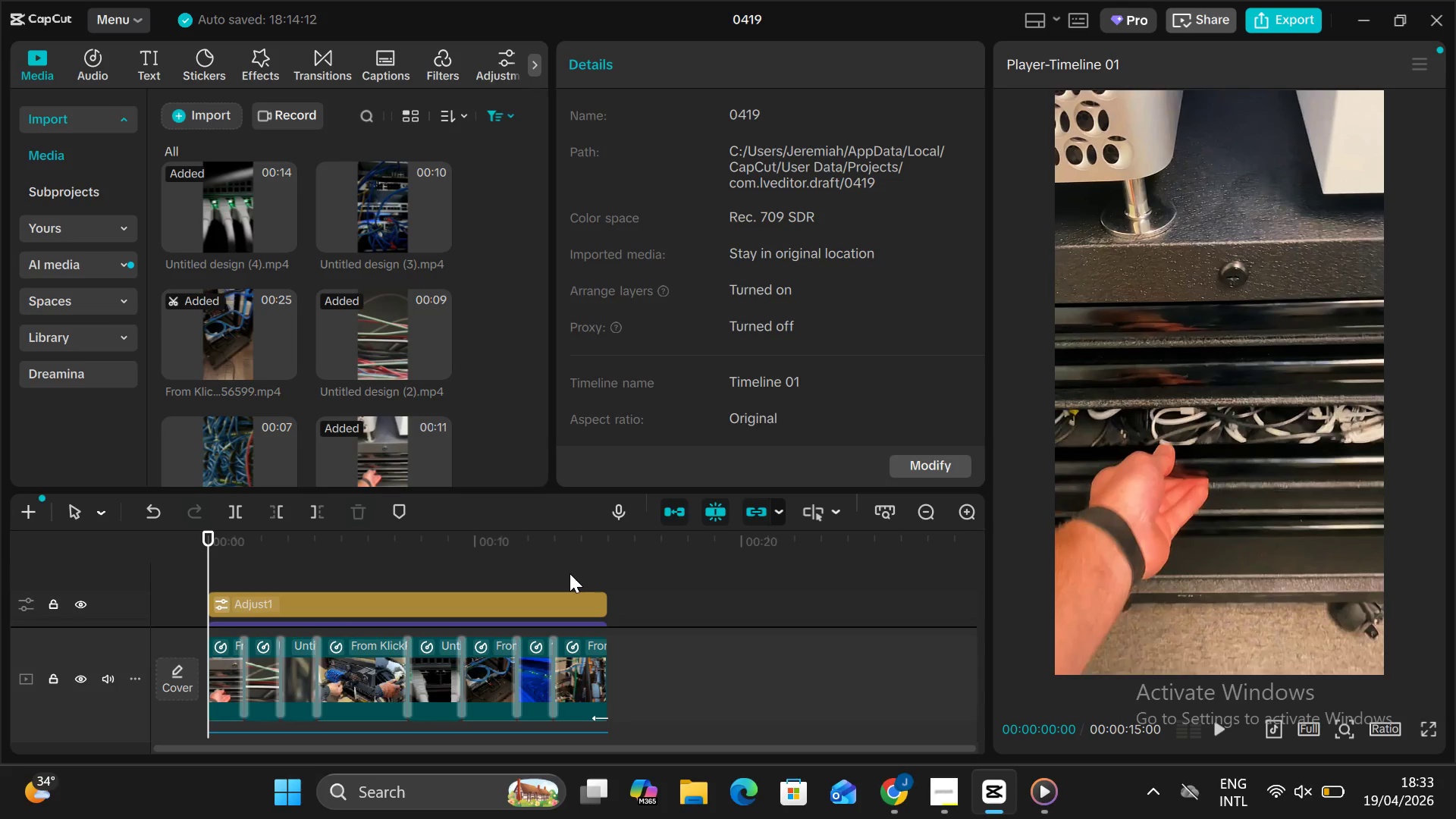 
scroll: coordinate [570, 573], scroll_direction: down, amount: 1.0
 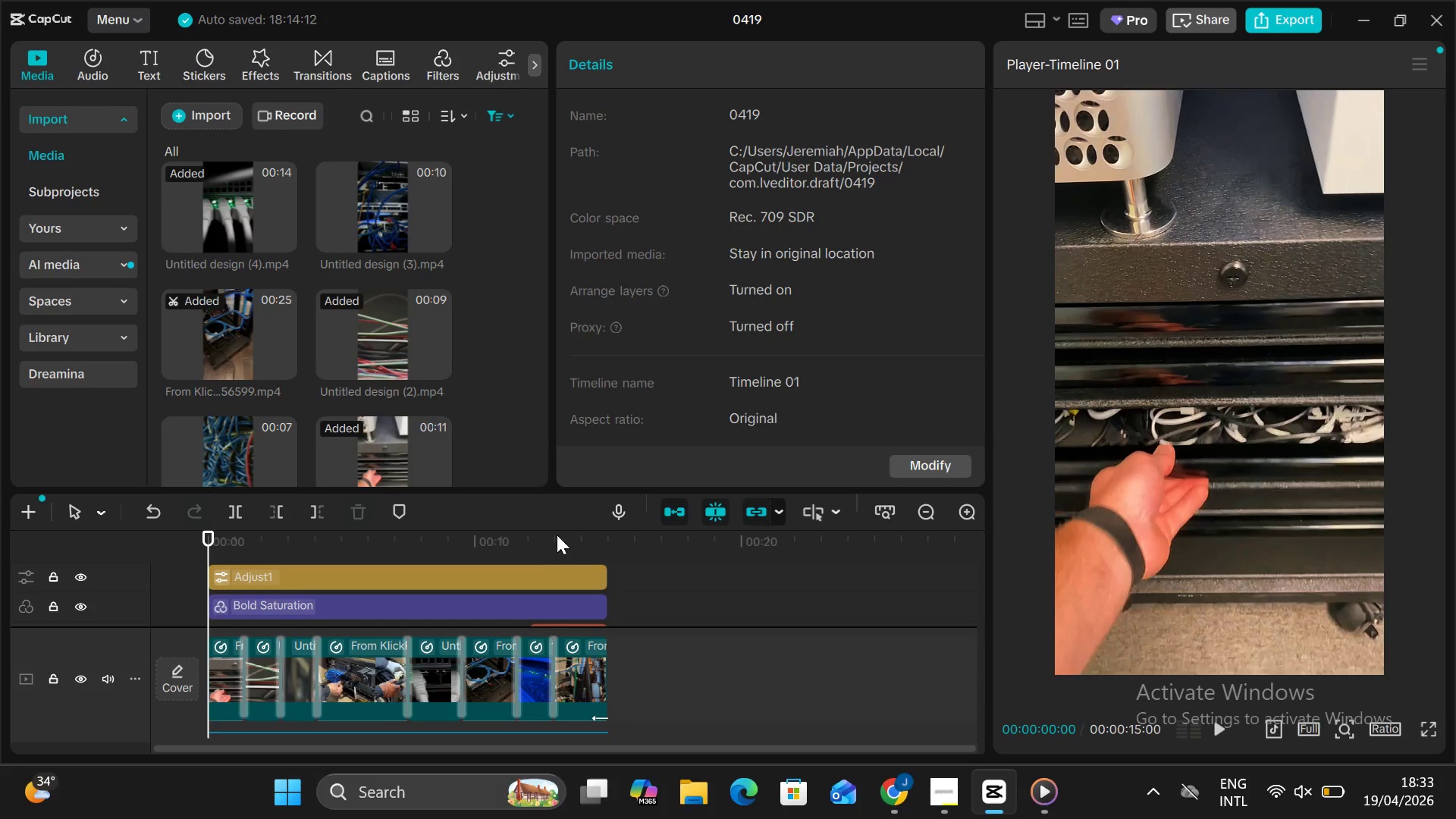 
wait(5.09)
 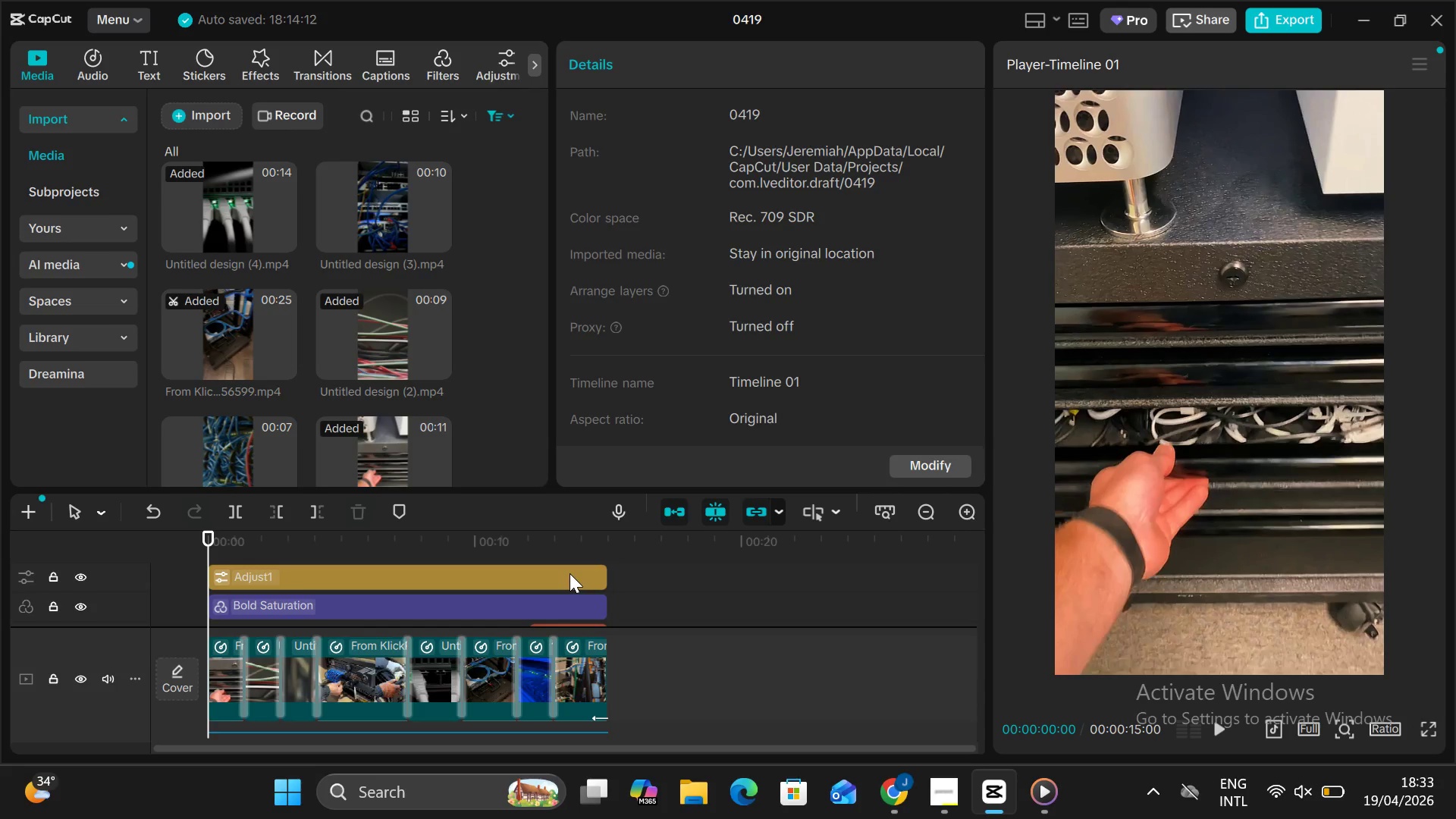 
left_click([306, 538])
 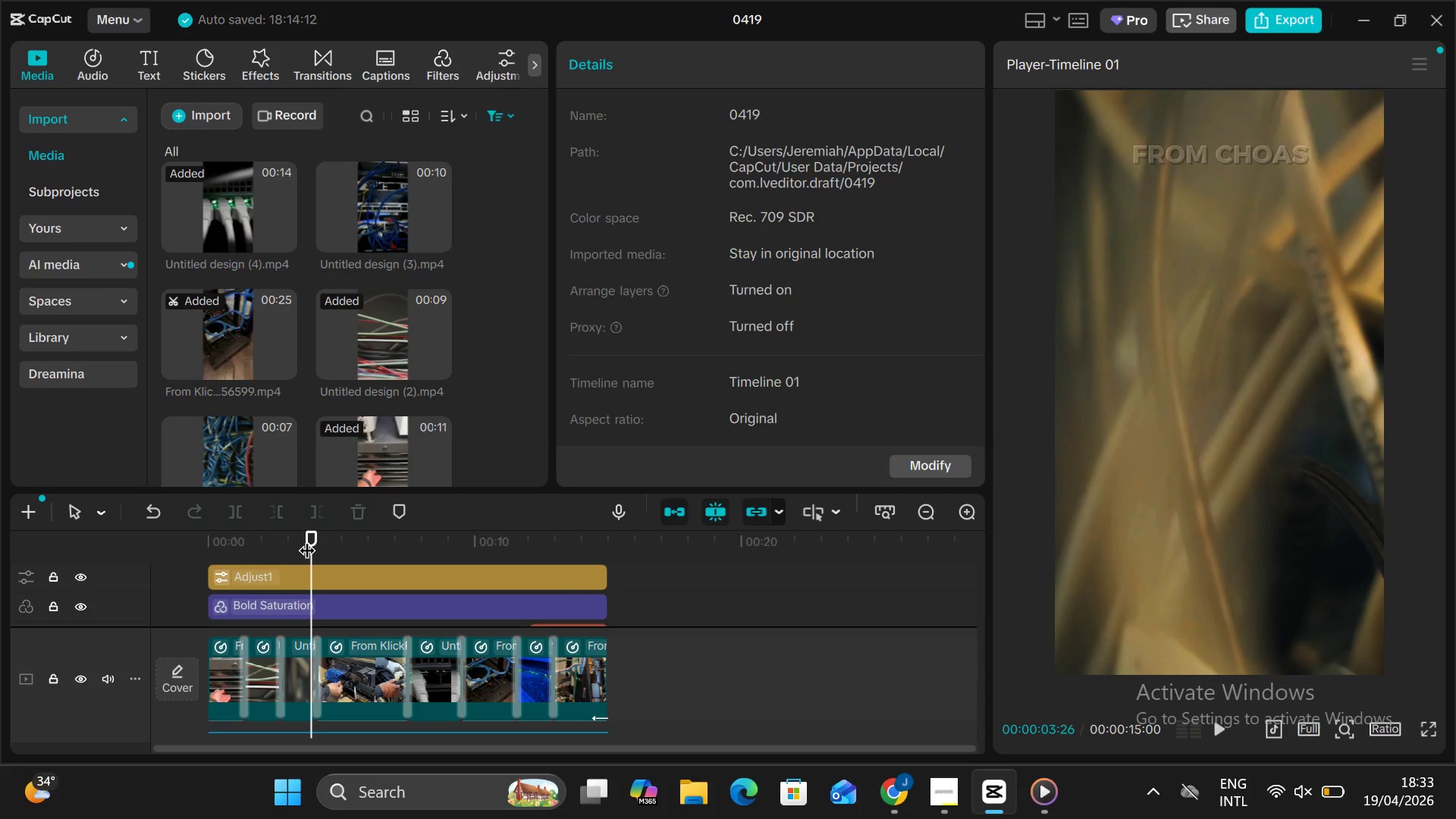 
left_click_drag(start_coordinate=[306, 538], to_coordinate=[943, 625])
 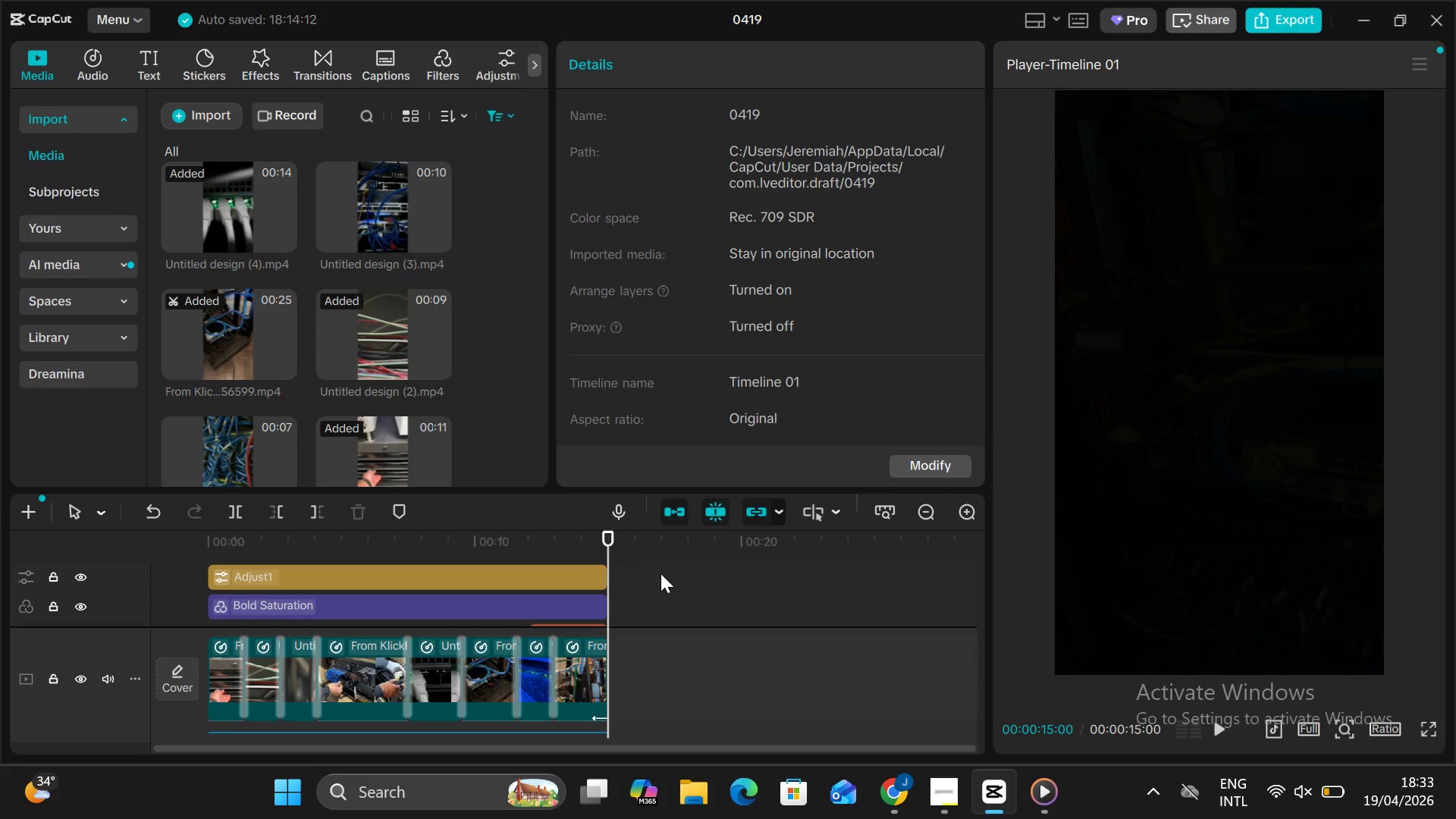 
scroll: coordinate [654, 566], scroll_direction: down, amount: 3.0
 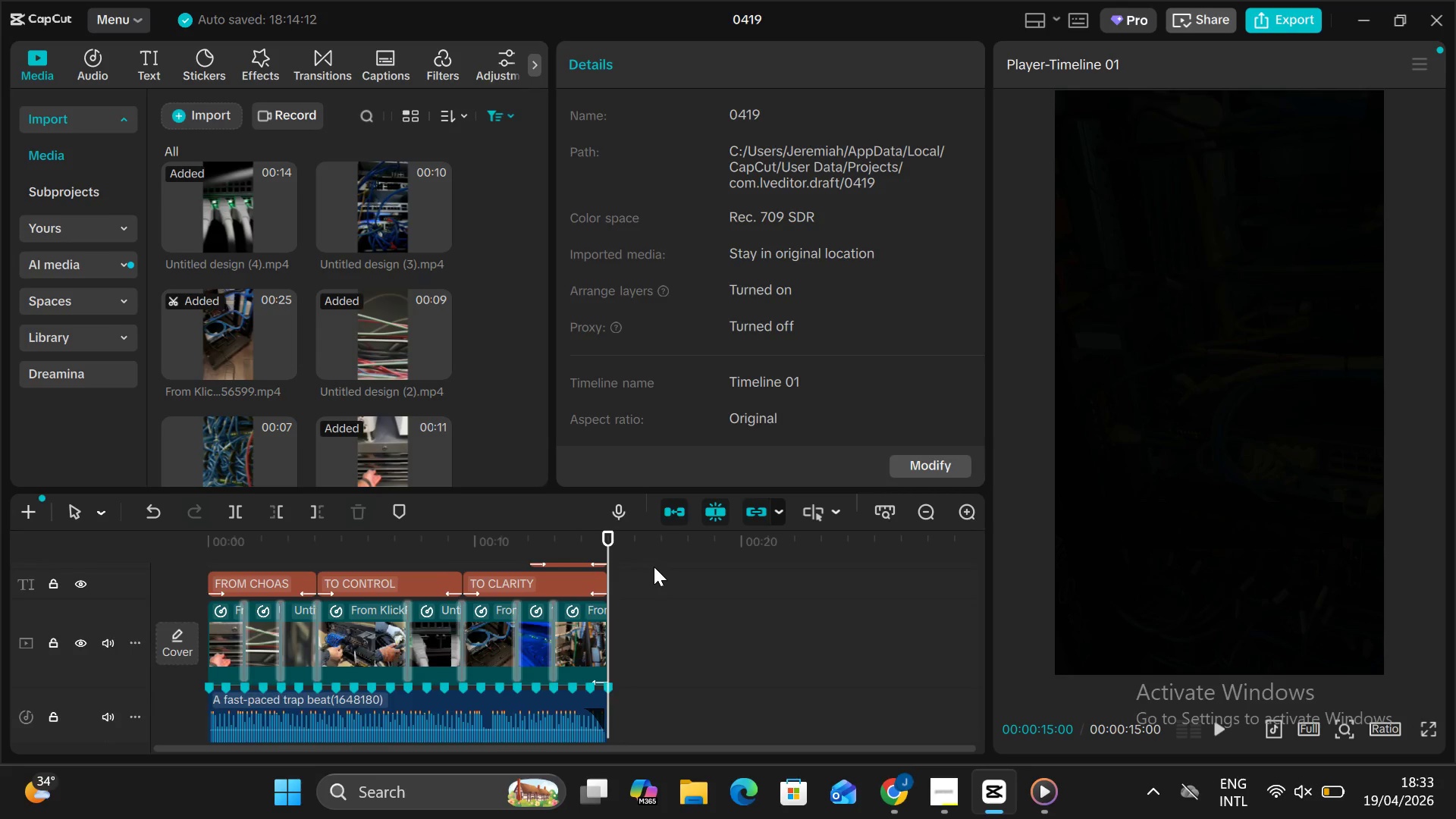 
scroll: coordinate [654, 567], scroll_direction: none, amount: 0.0
 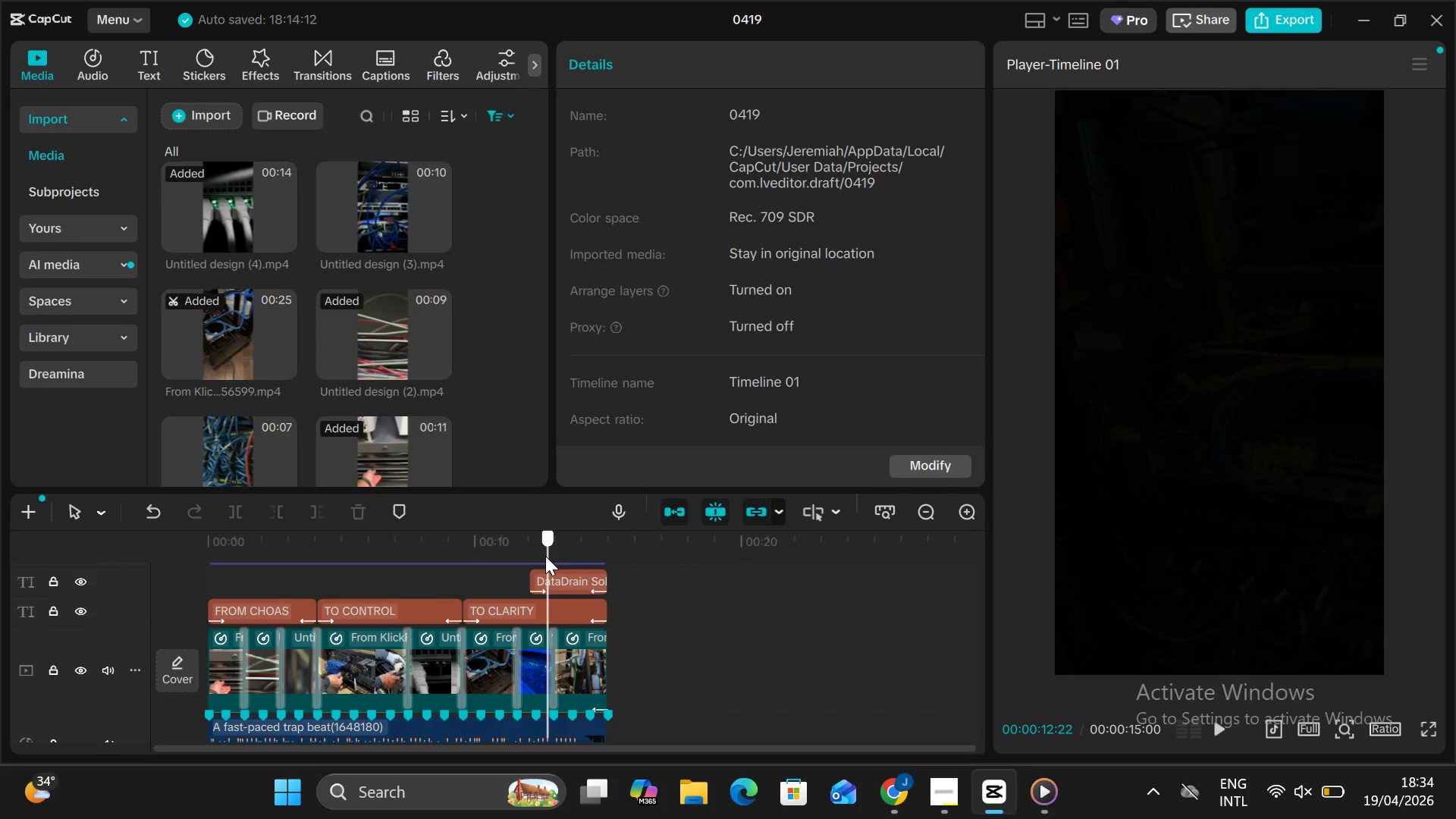 
left_click_drag(start_coordinate=[547, 557], to_coordinate=[536, 564])
 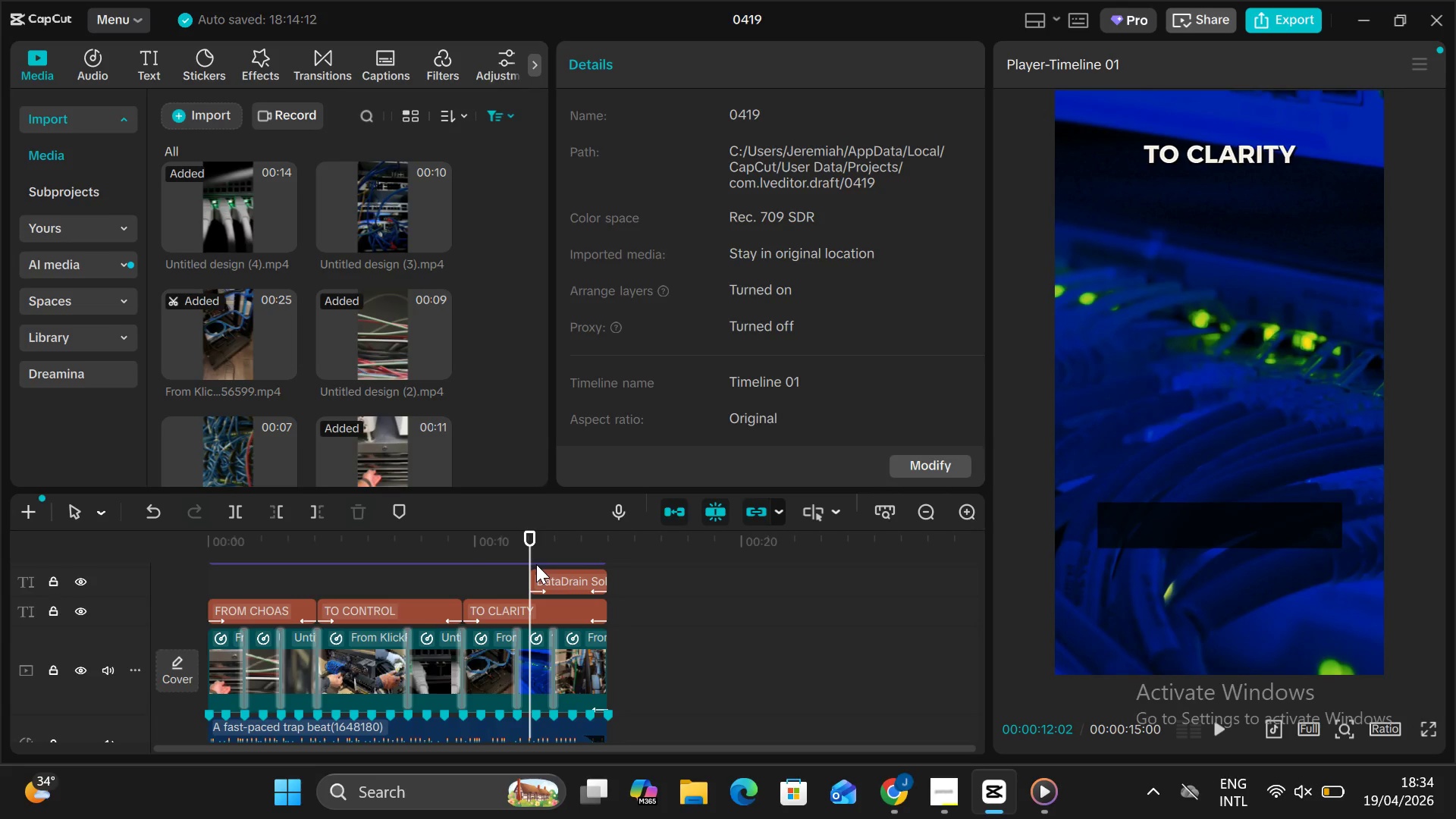 
left_click([536, 564])
 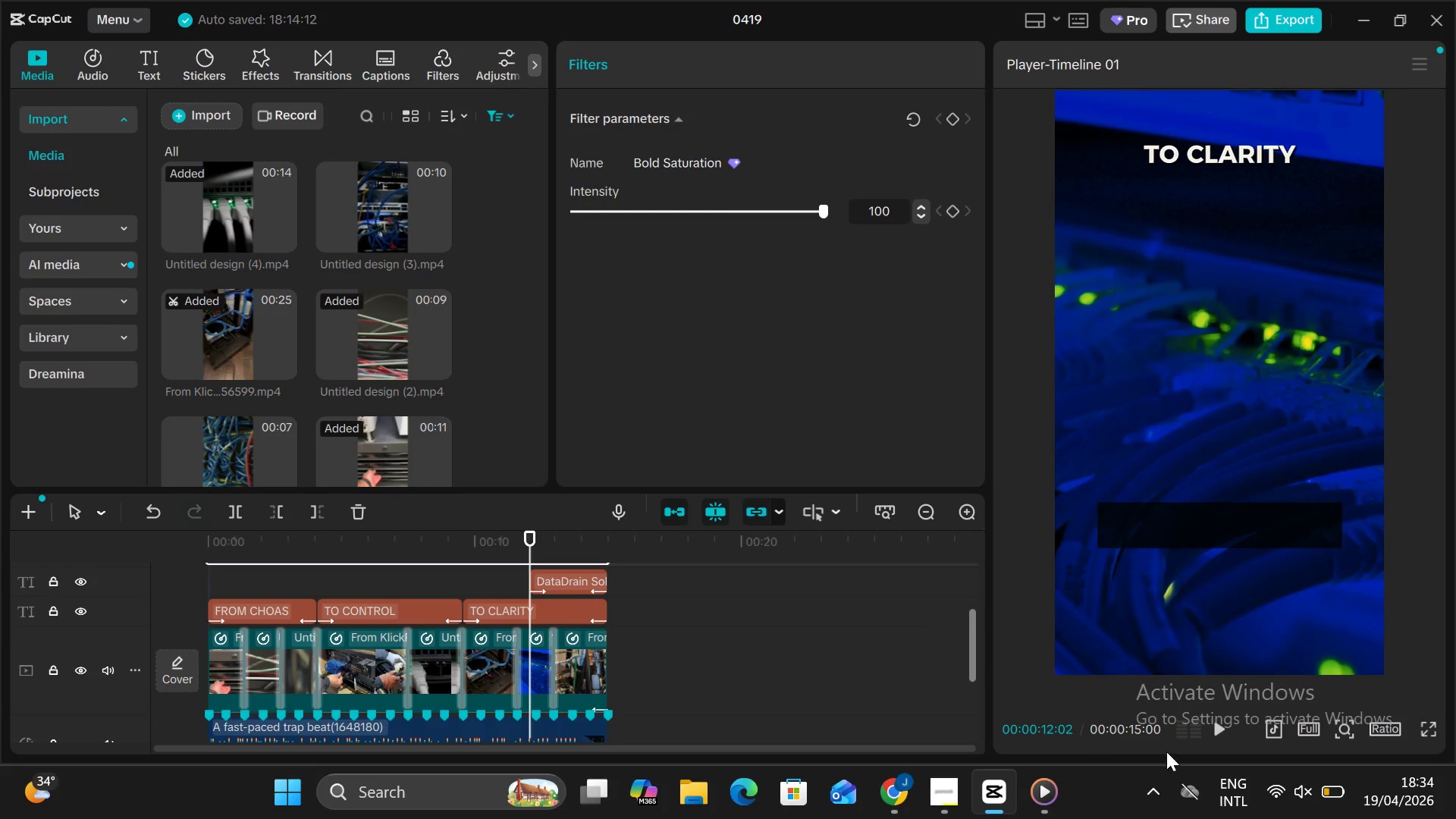 
left_click([1213, 738])
 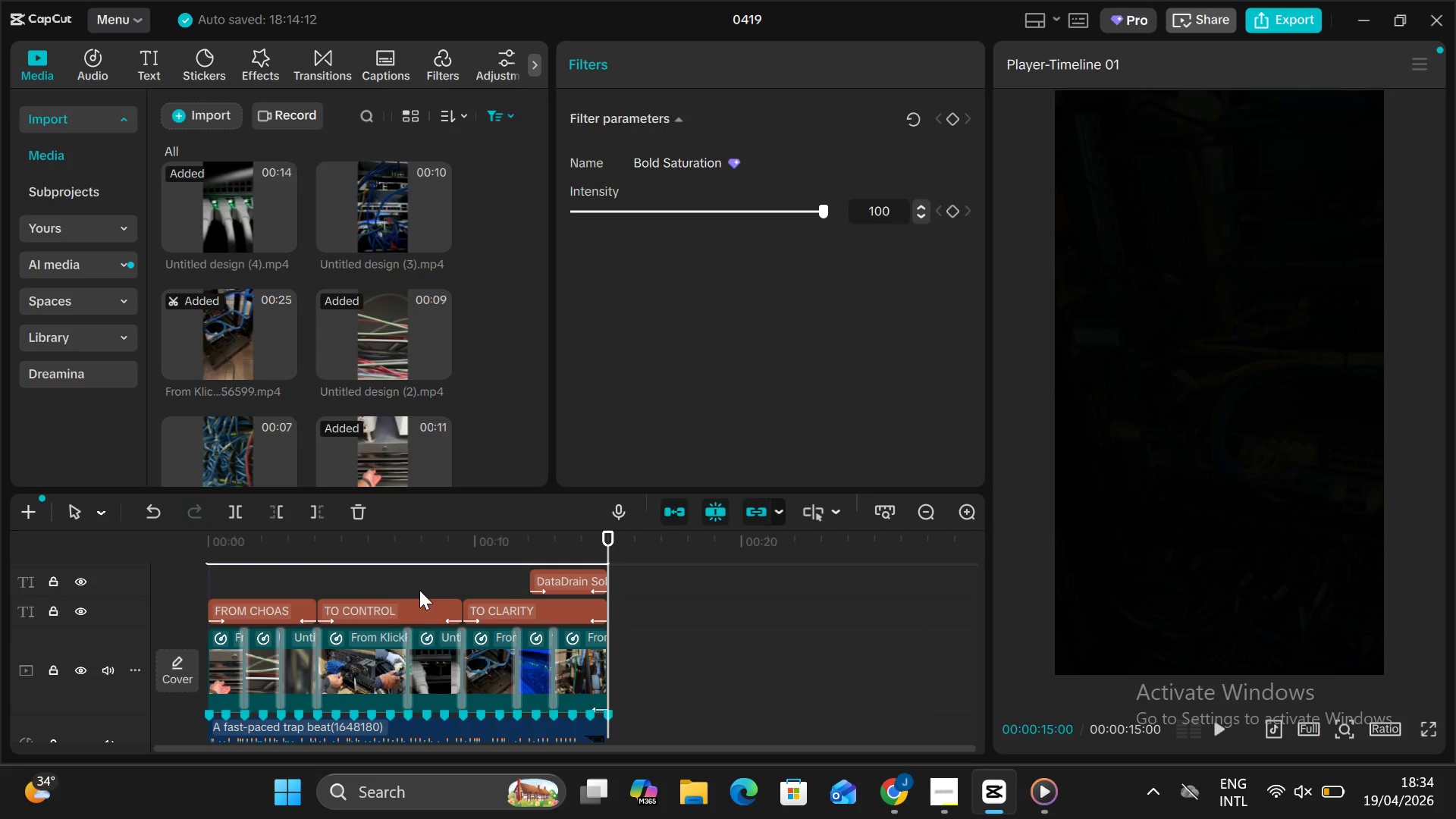 
wait(12.03)
 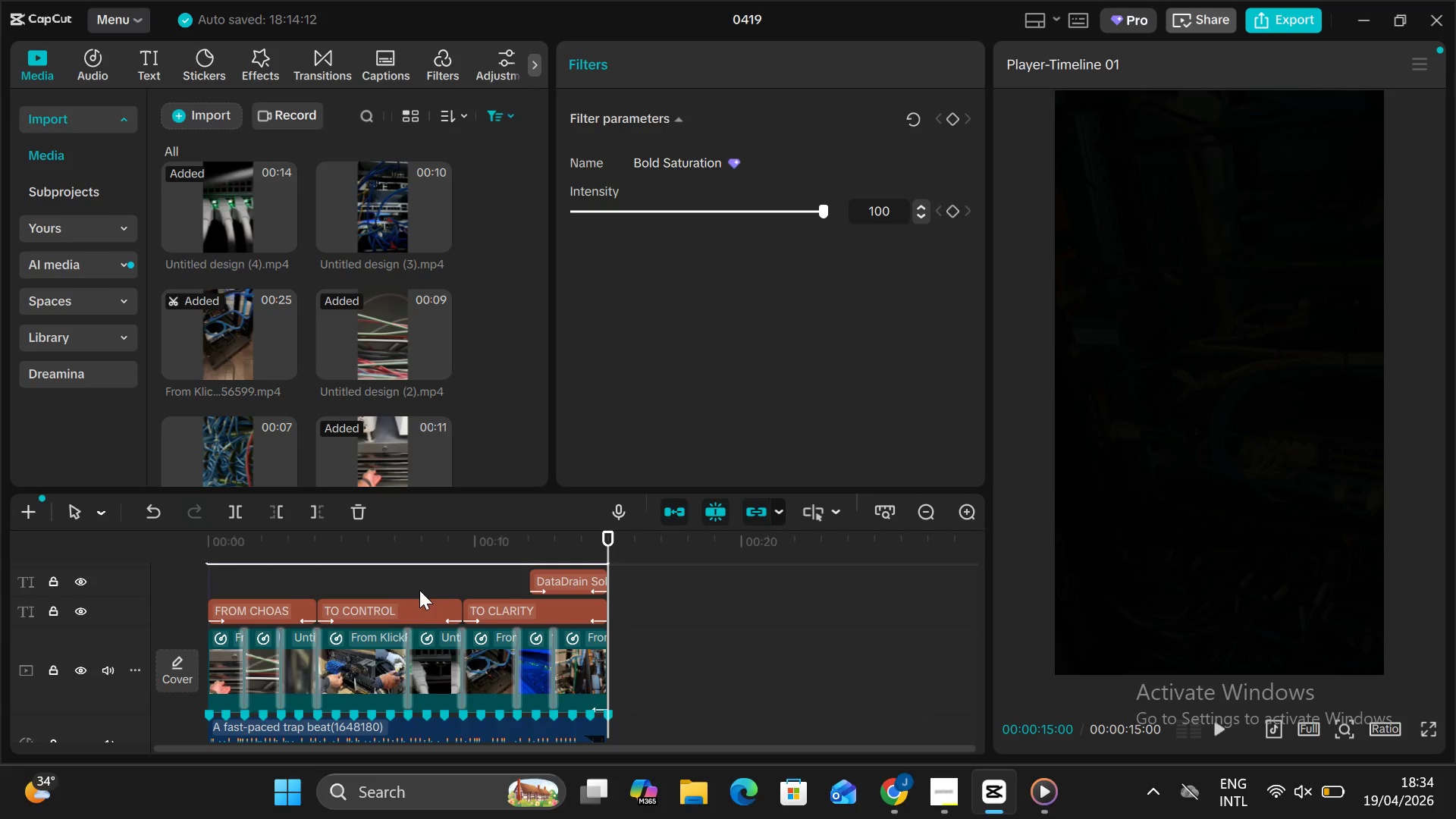 
left_click([381, 560])
 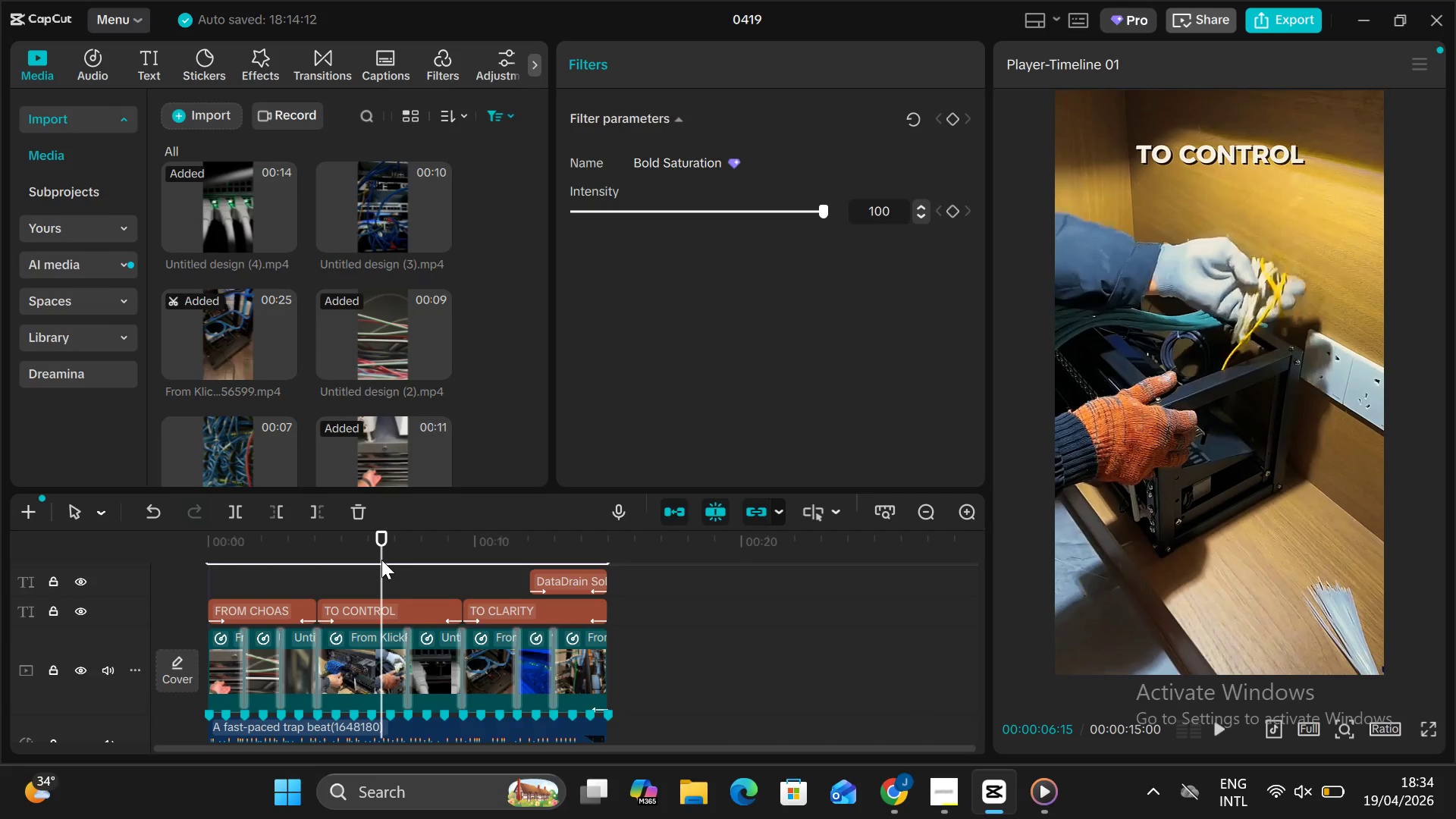 
left_click_drag(start_coordinate=[381, 560], to_coordinate=[312, 593])
 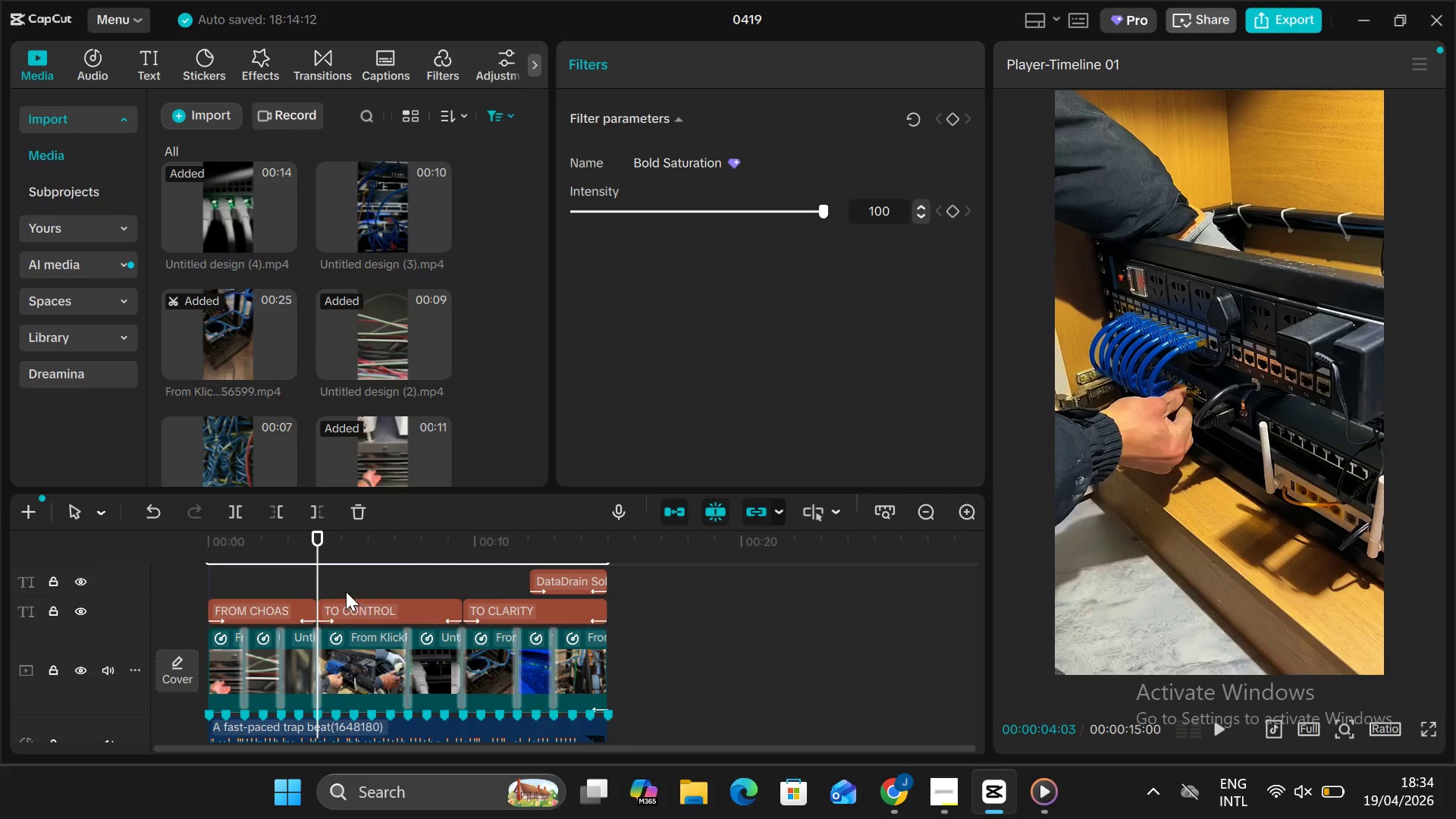 
scroll: coordinate [328, 579], scroll_direction: up, amount: 6.0
 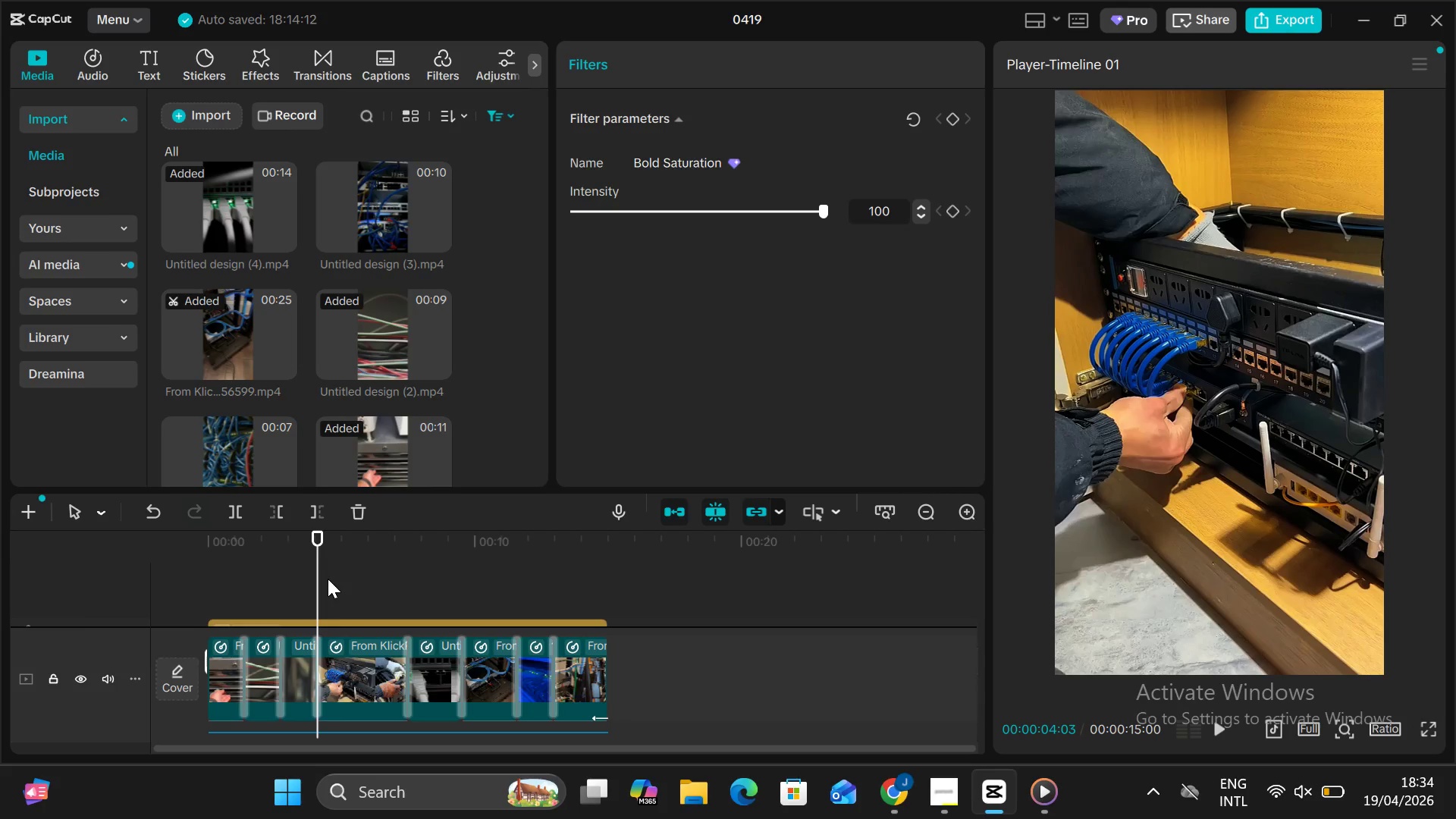 
scroll: coordinate [328, 579], scroll_direction: none, amount: 0.0
 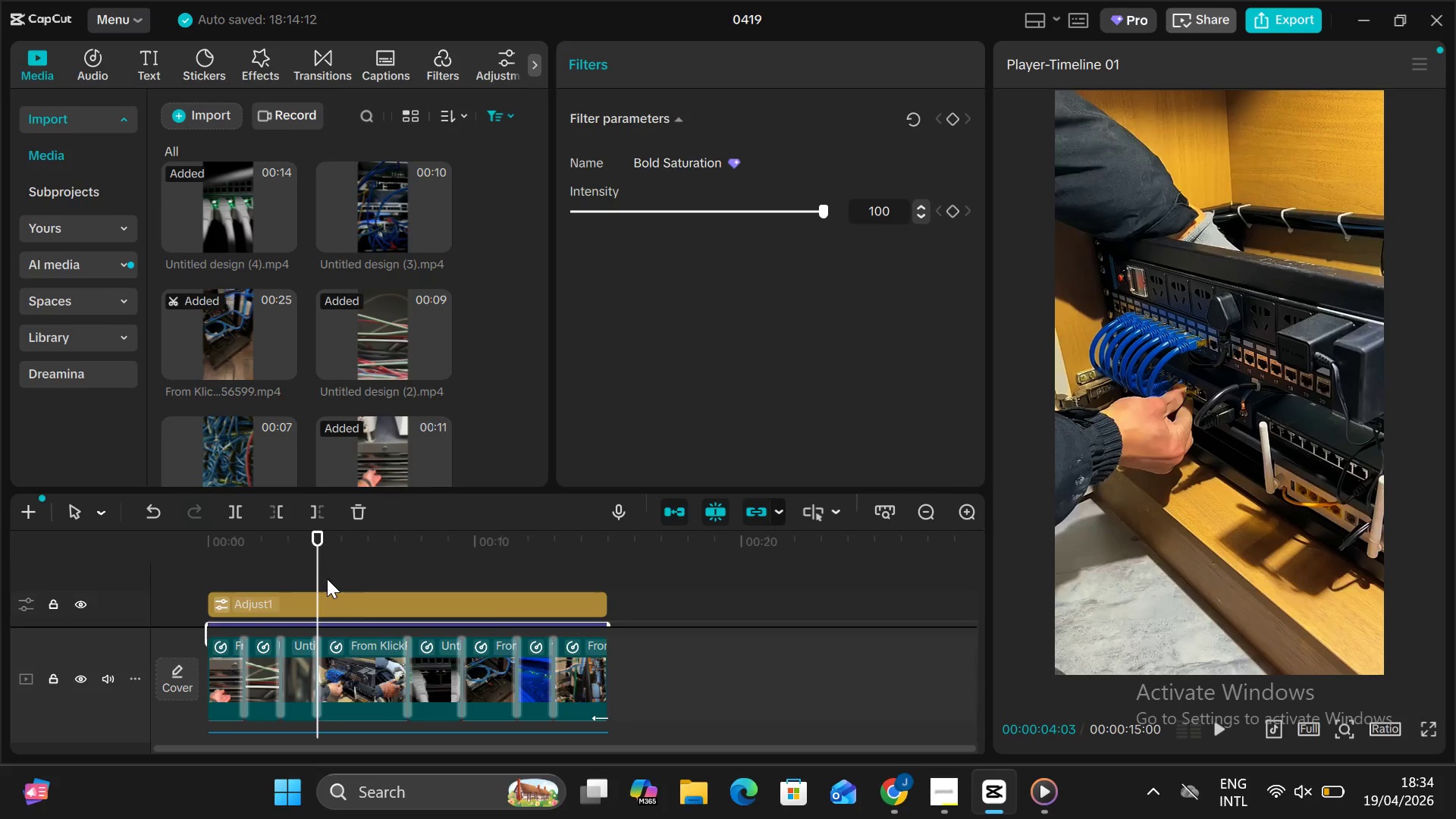 
scroll: coordinate [323, 577], scroll_direction: down, amount: 3.0
 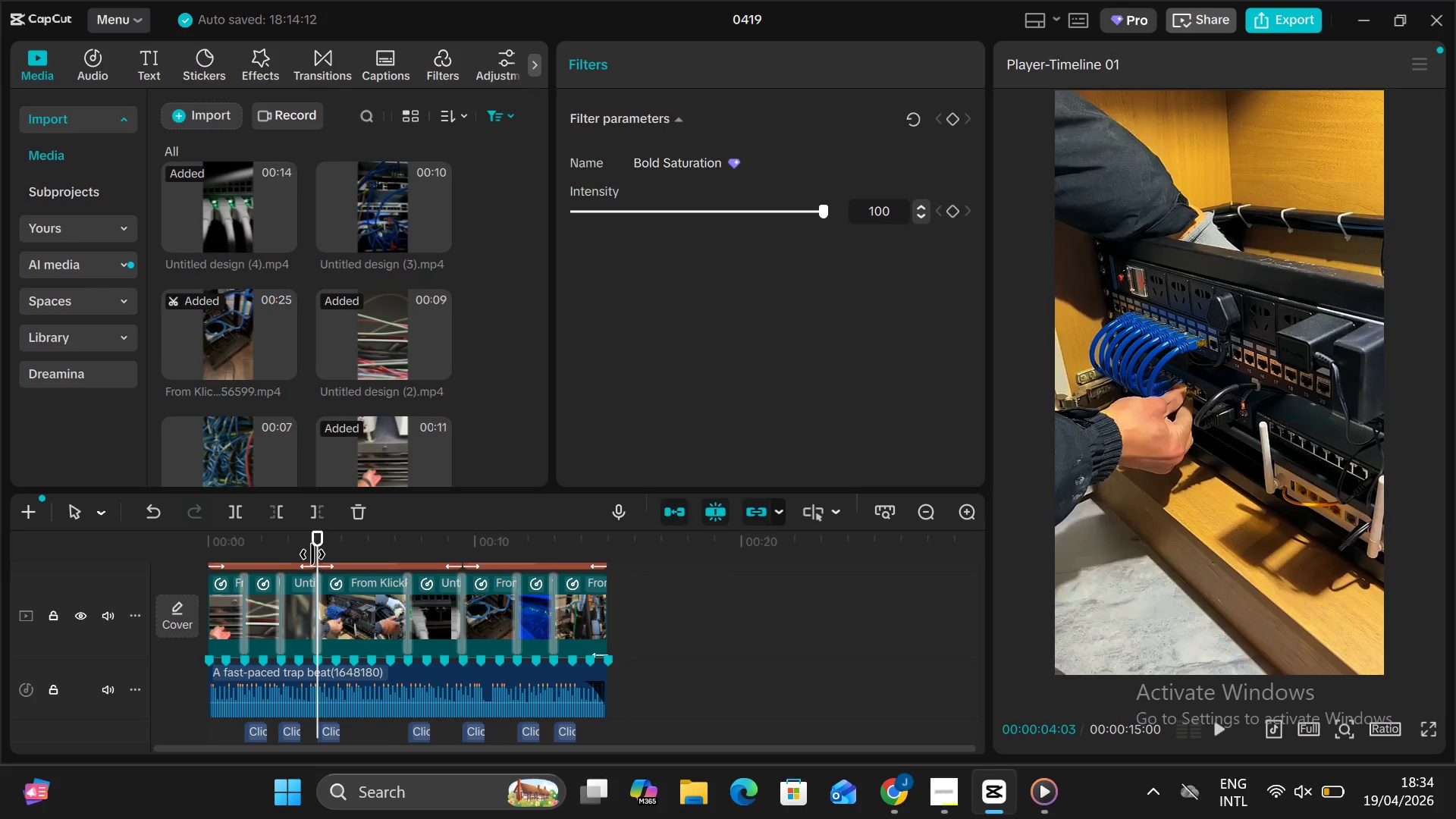 
wait(5.85)
 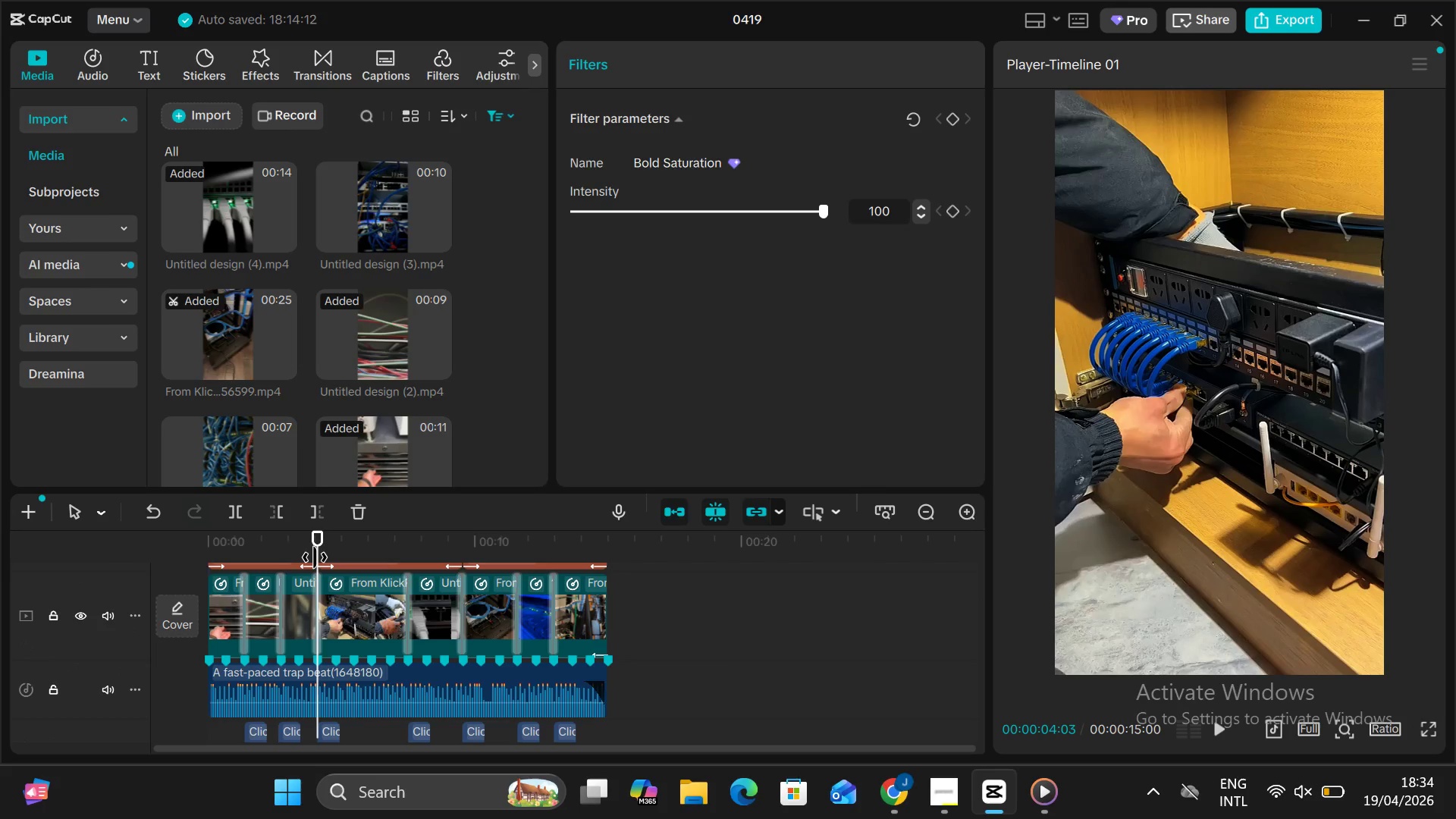 
scroll: coordinate [312, 554], scroll_direction: none, amount: 0.0
 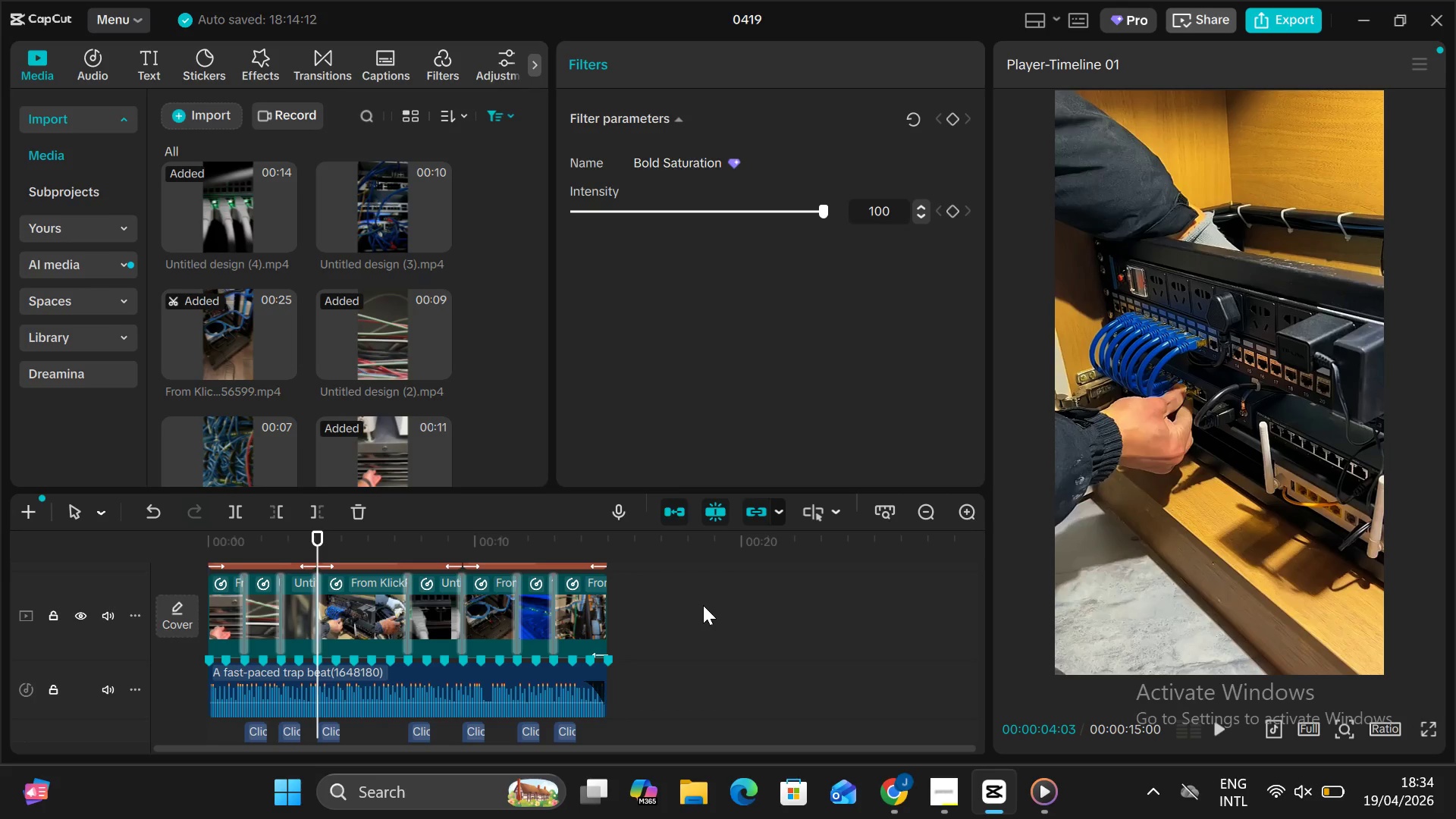 
scroll: coordinate [704, 605], scroll_direction: up, amount: 1.0
 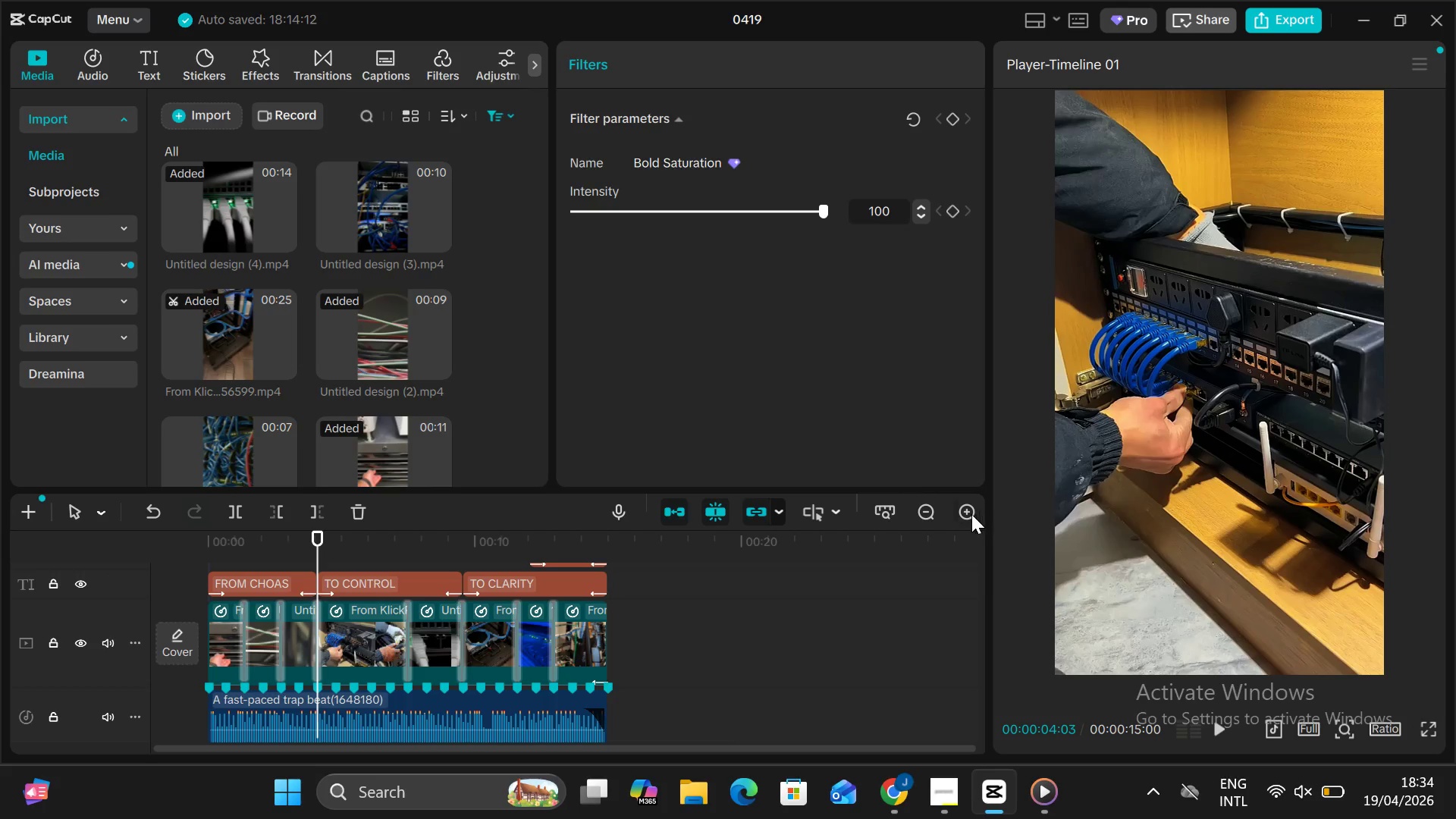 
double_click([962, 516])
 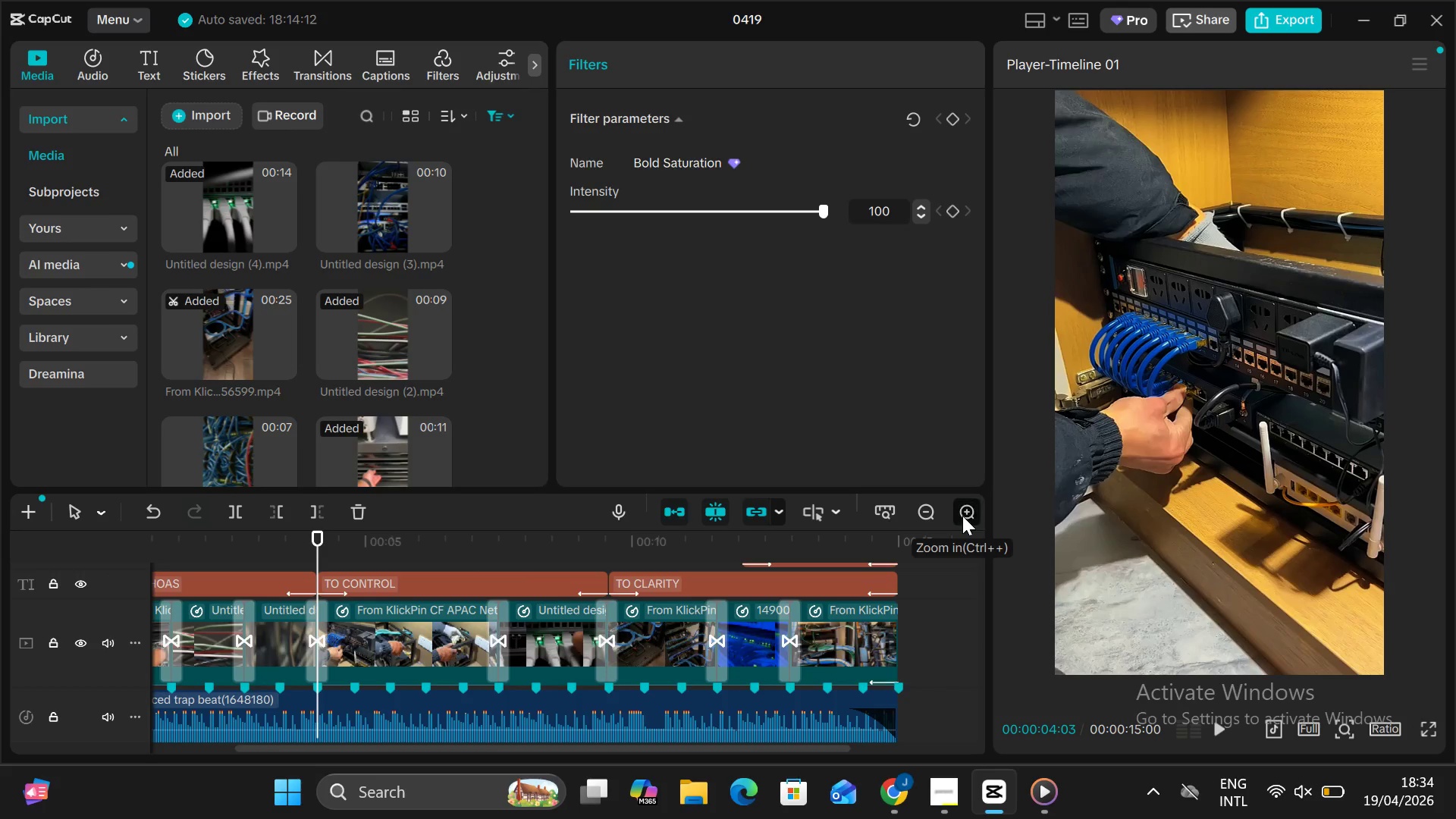 
triple_click([962, 516])
 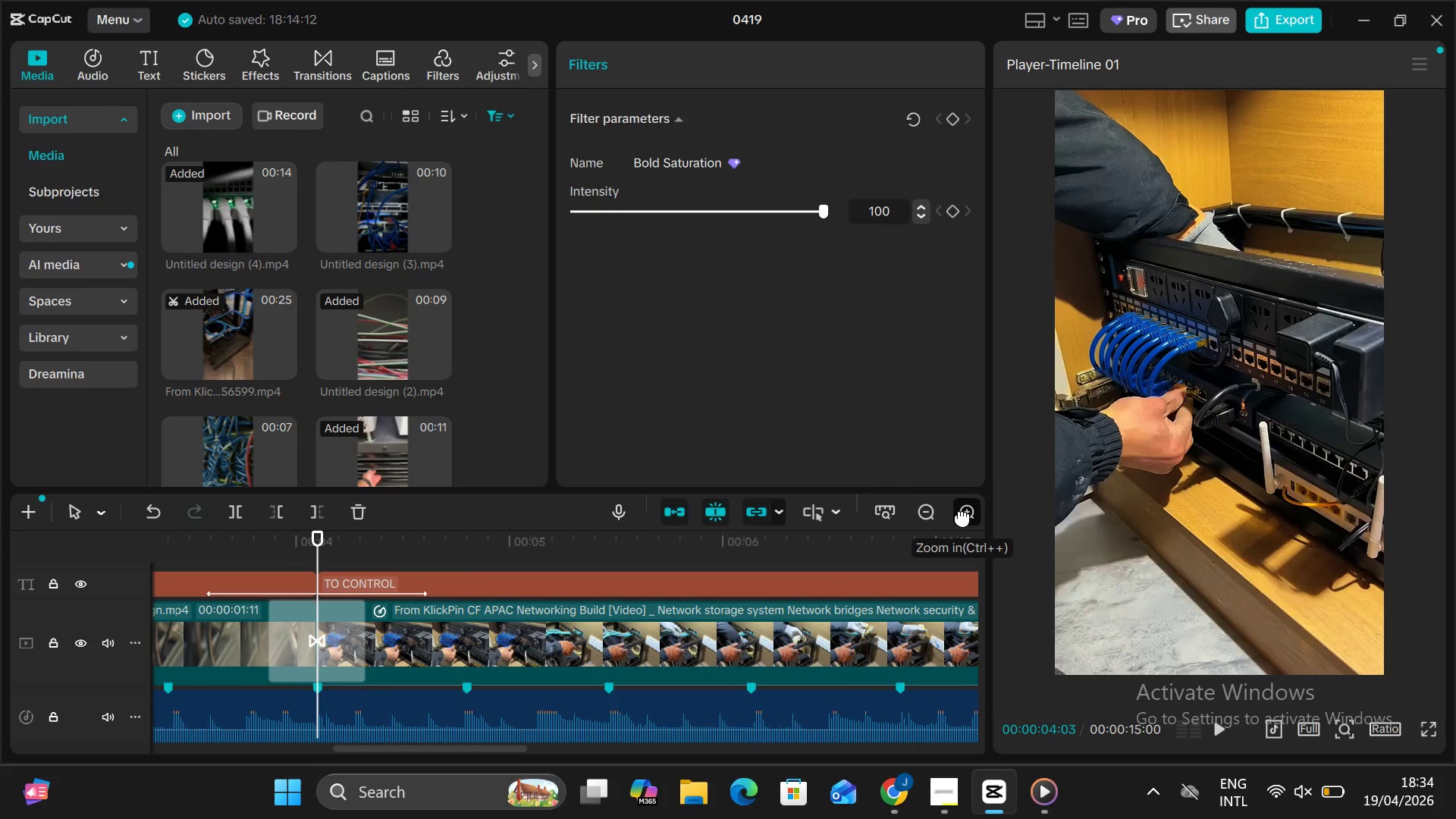 
triple_click([962, 516])
 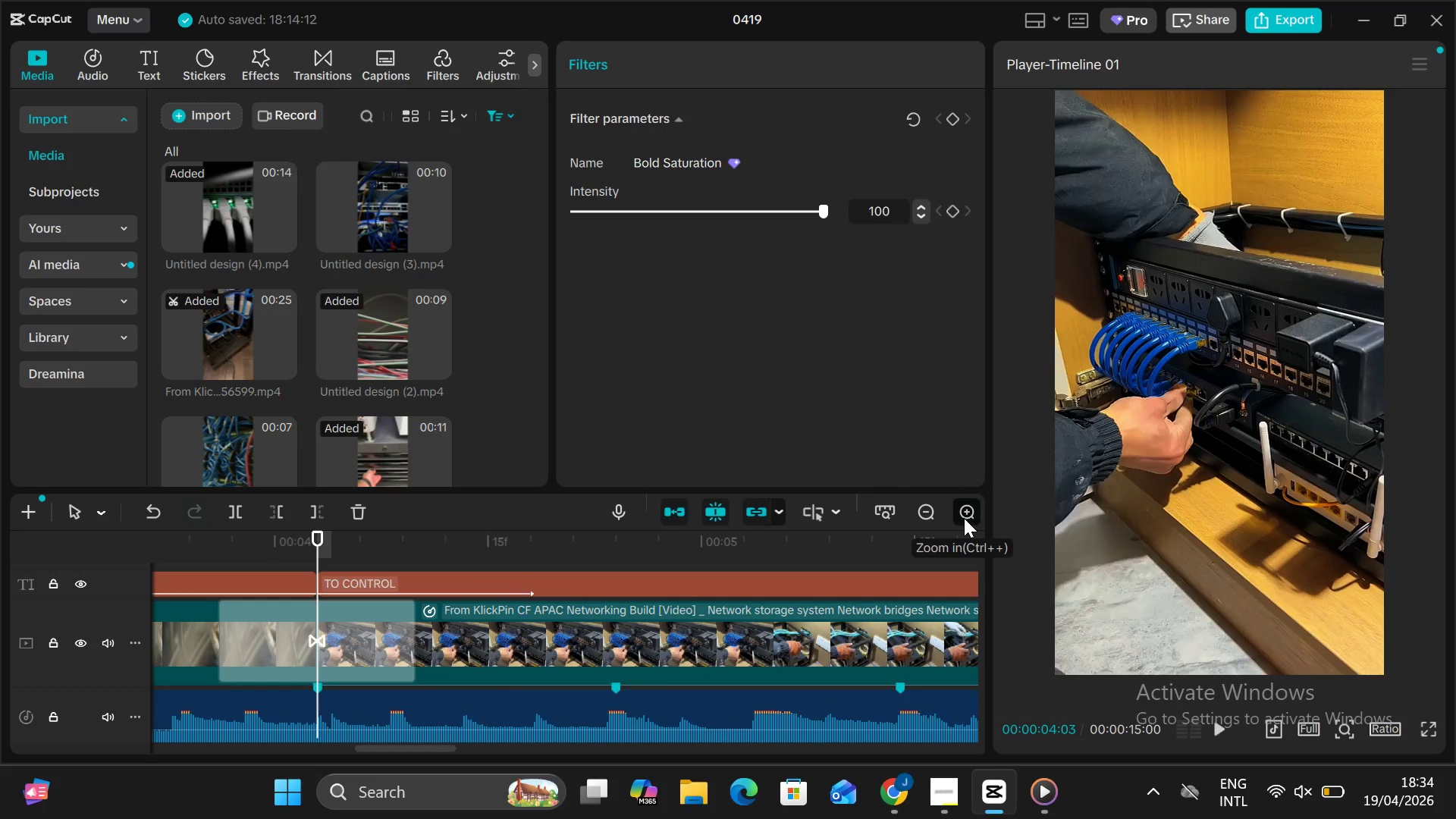 
double_click([964, 518])
 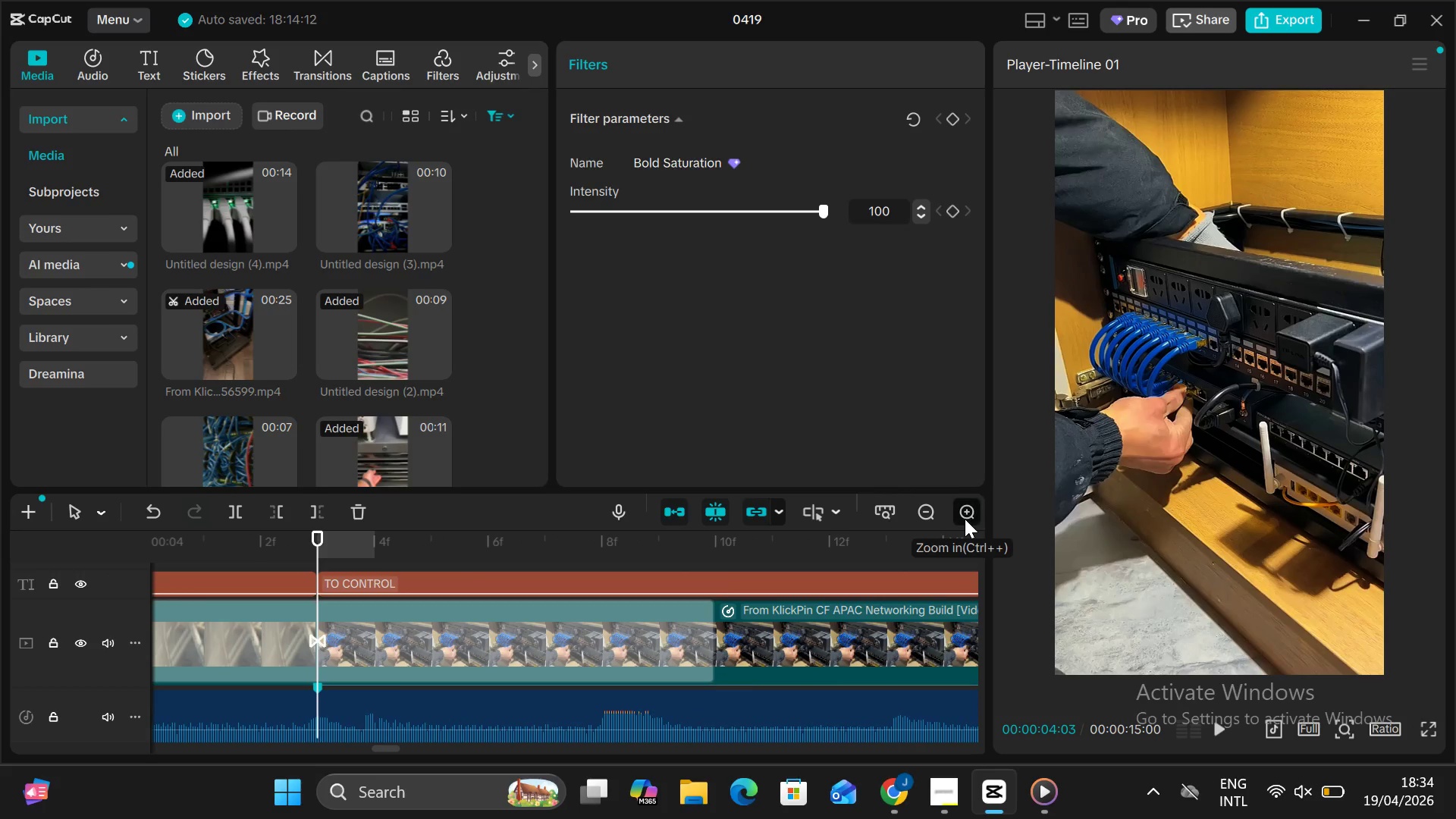 
triple_click([965, 519])
 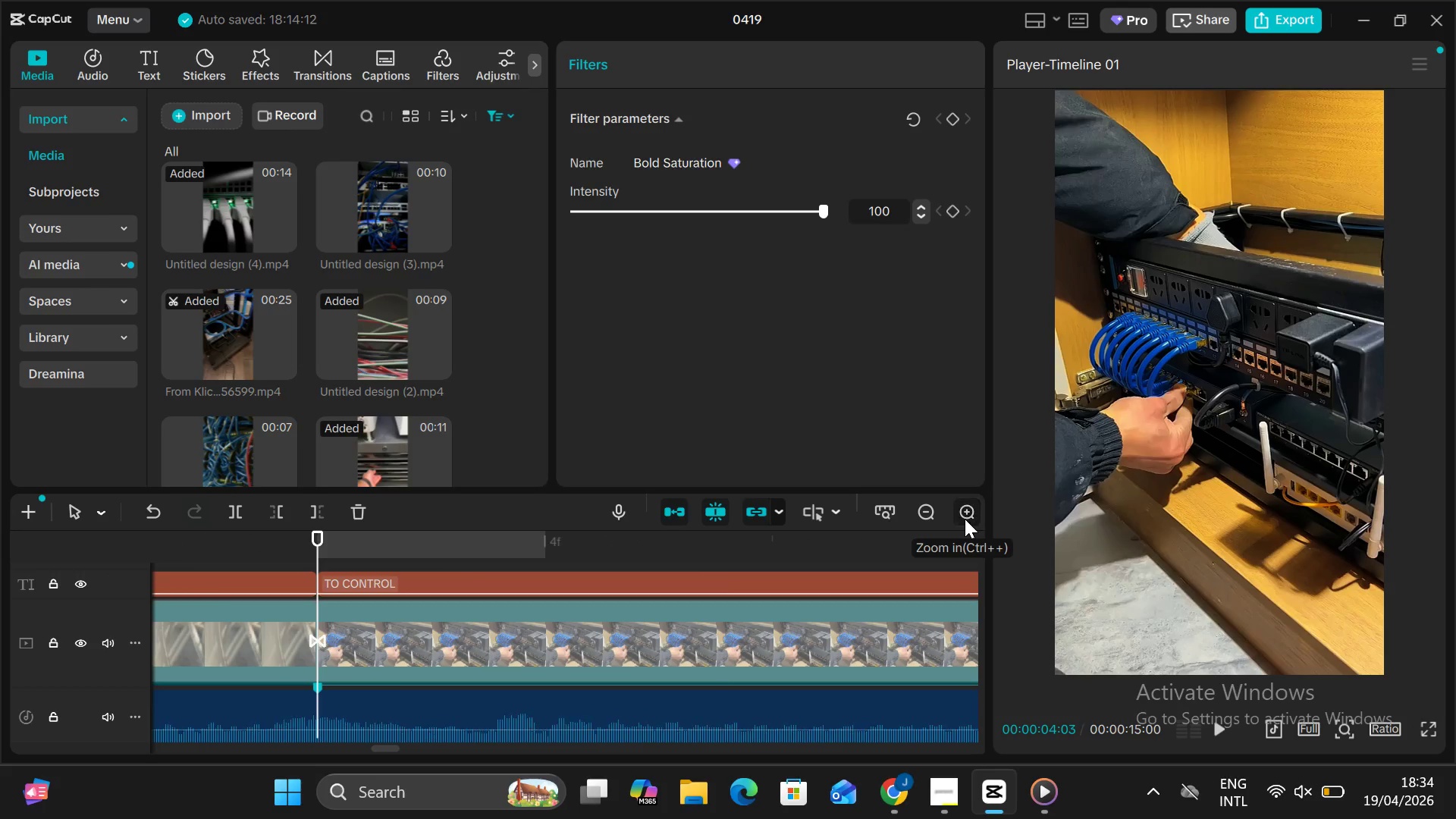 
triple_click([965, 519])
 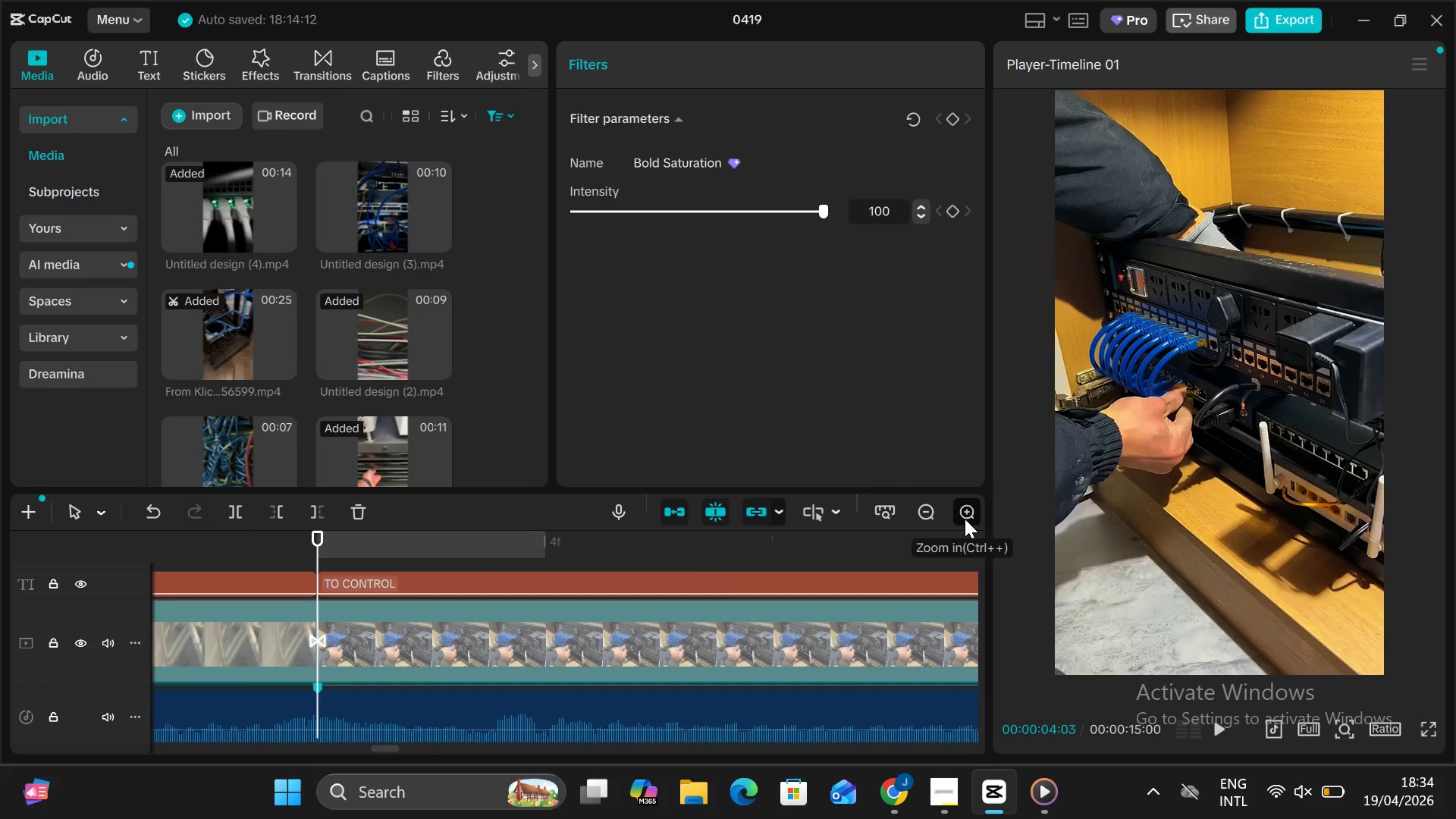 
triple_click([965, 519])
 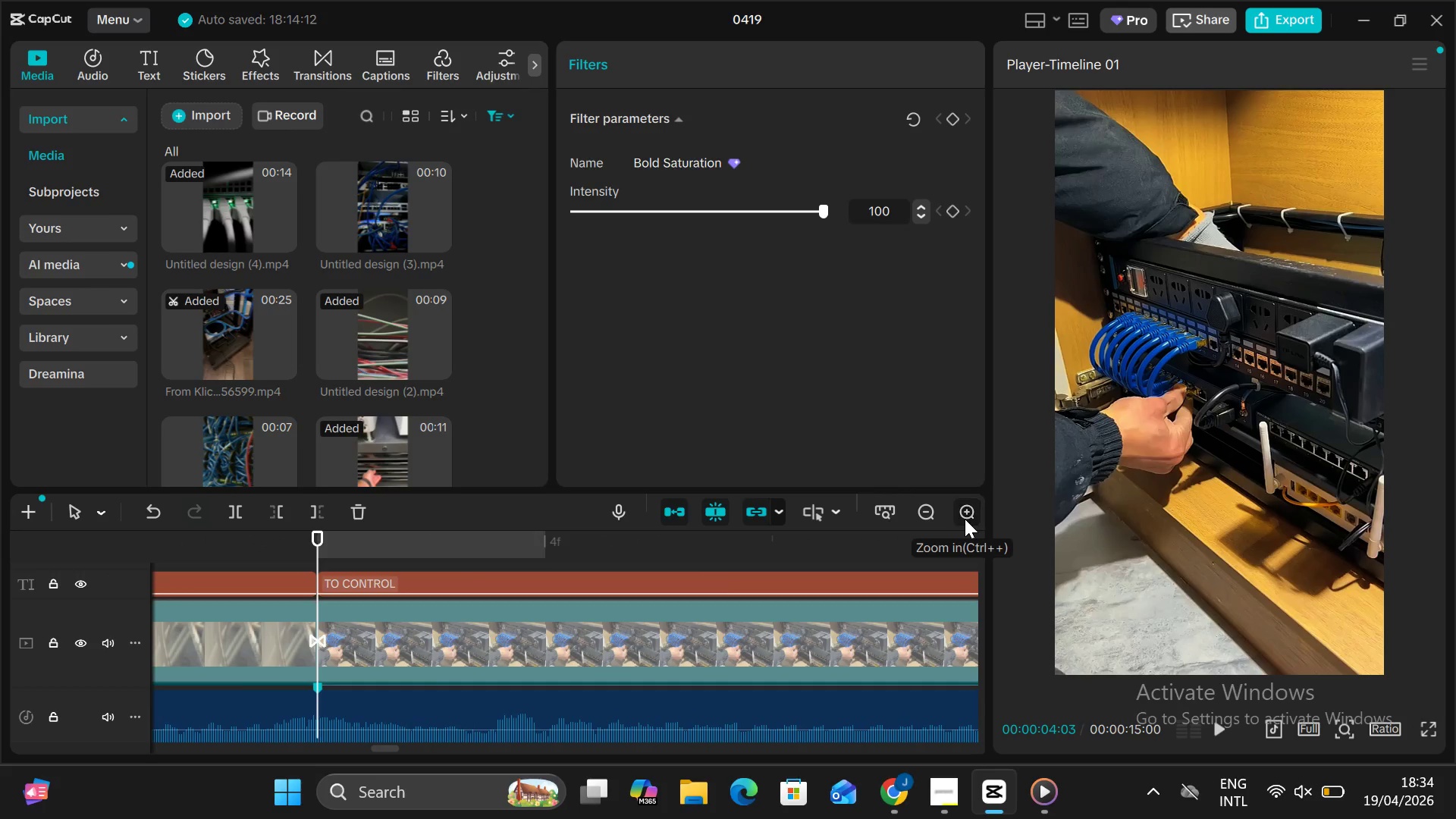 
triple_click([965, 519])
 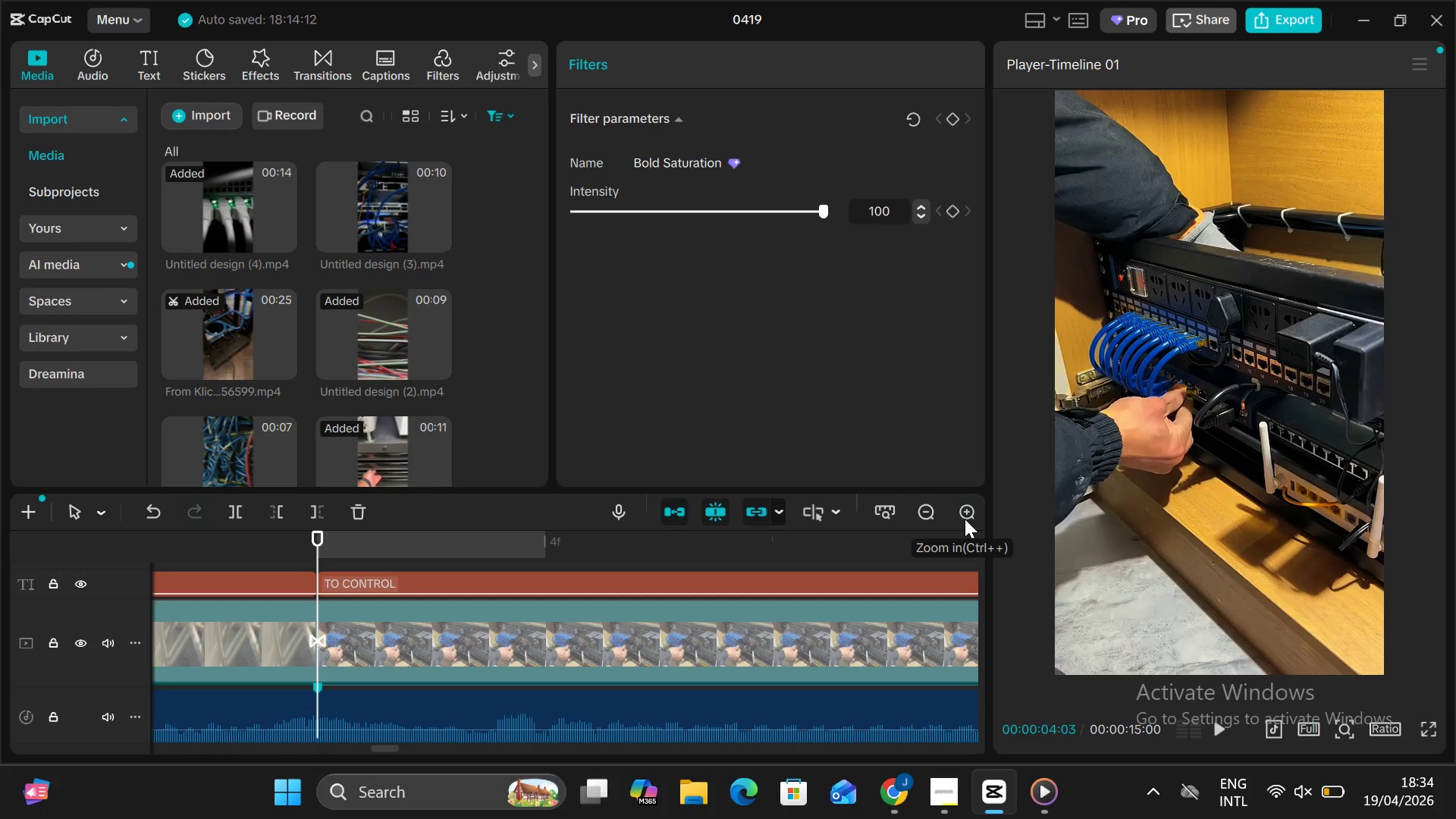 
triple_click([965, 519])
 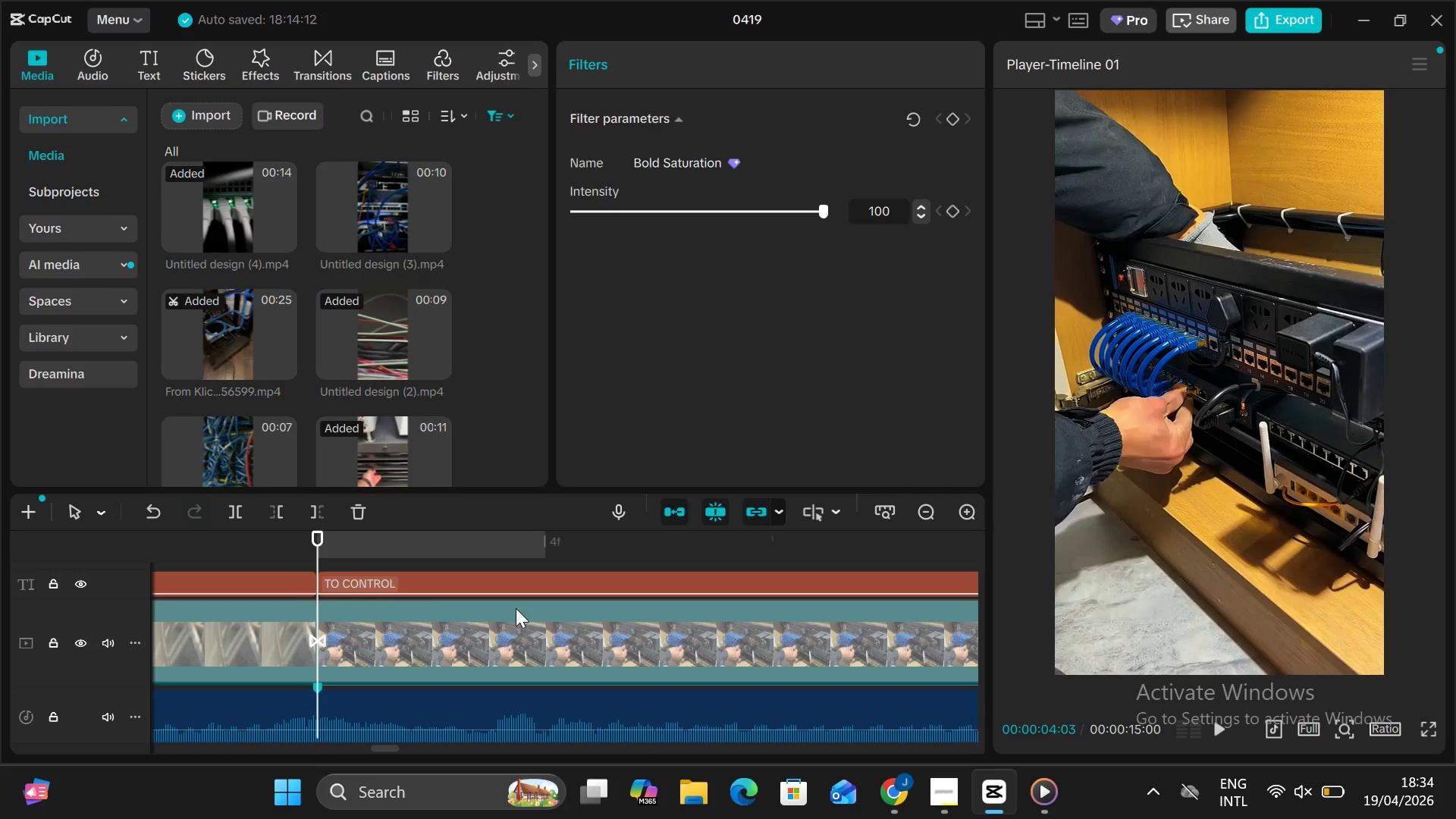 
left_click_drag(start_coordinate=[313, 551], to_coordinate=[1329, 789])
 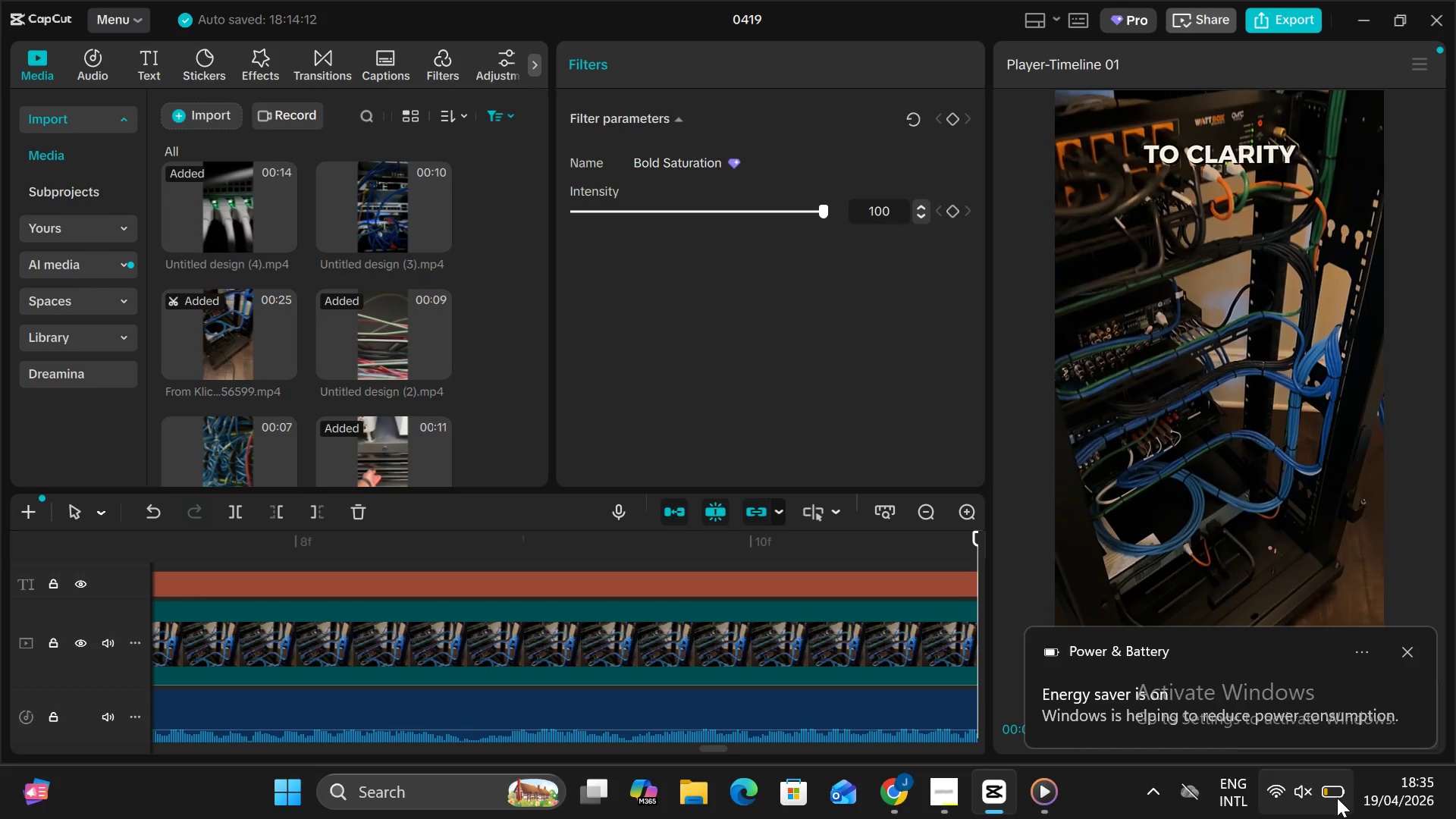 
mouse_move([1299, 780])
 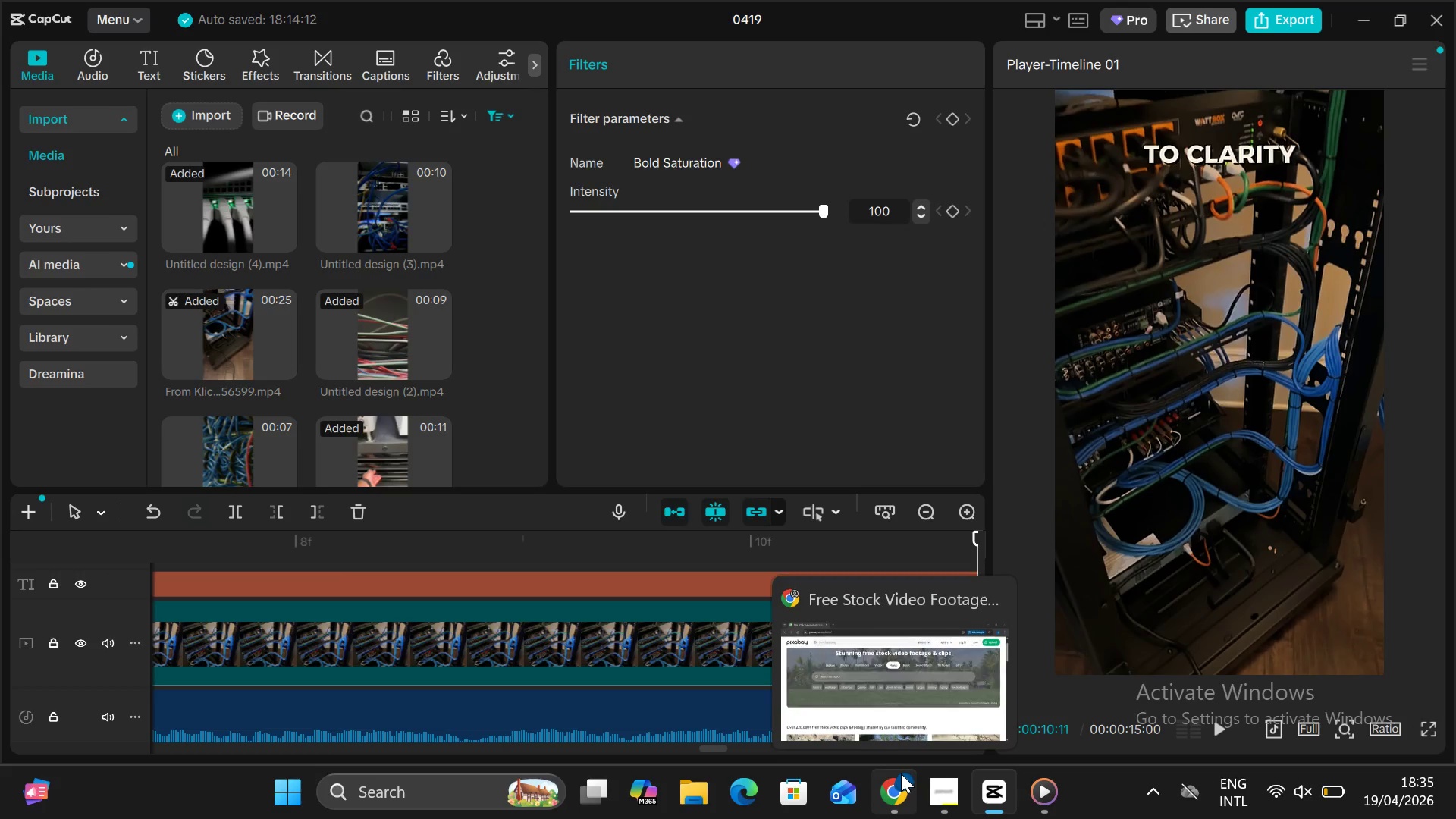 
left_click([941, 784])